 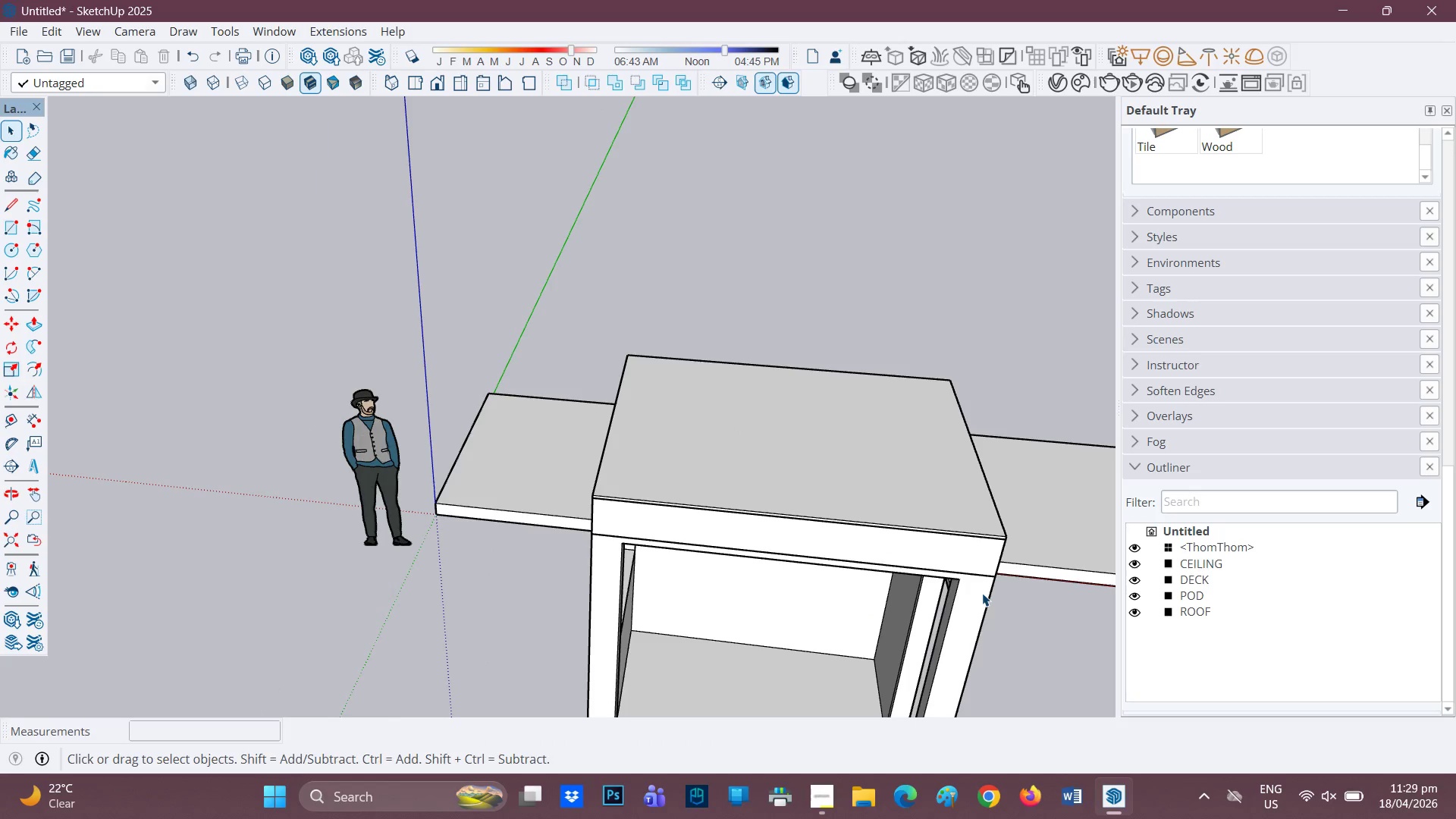 
key(H)
 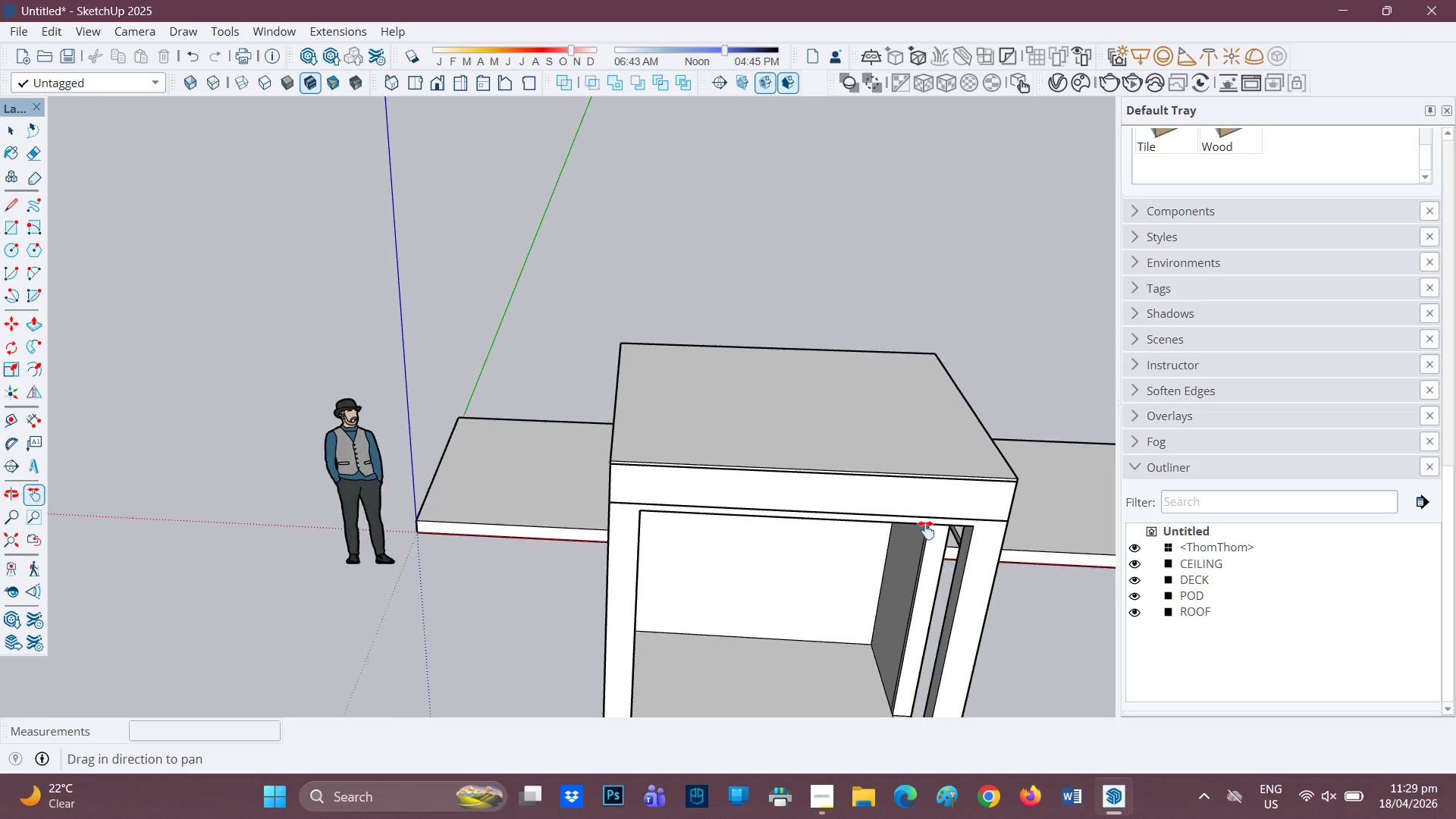 
left_click_drag(start_coordinate=[949, 563], to_coordinate=[780, 375])
 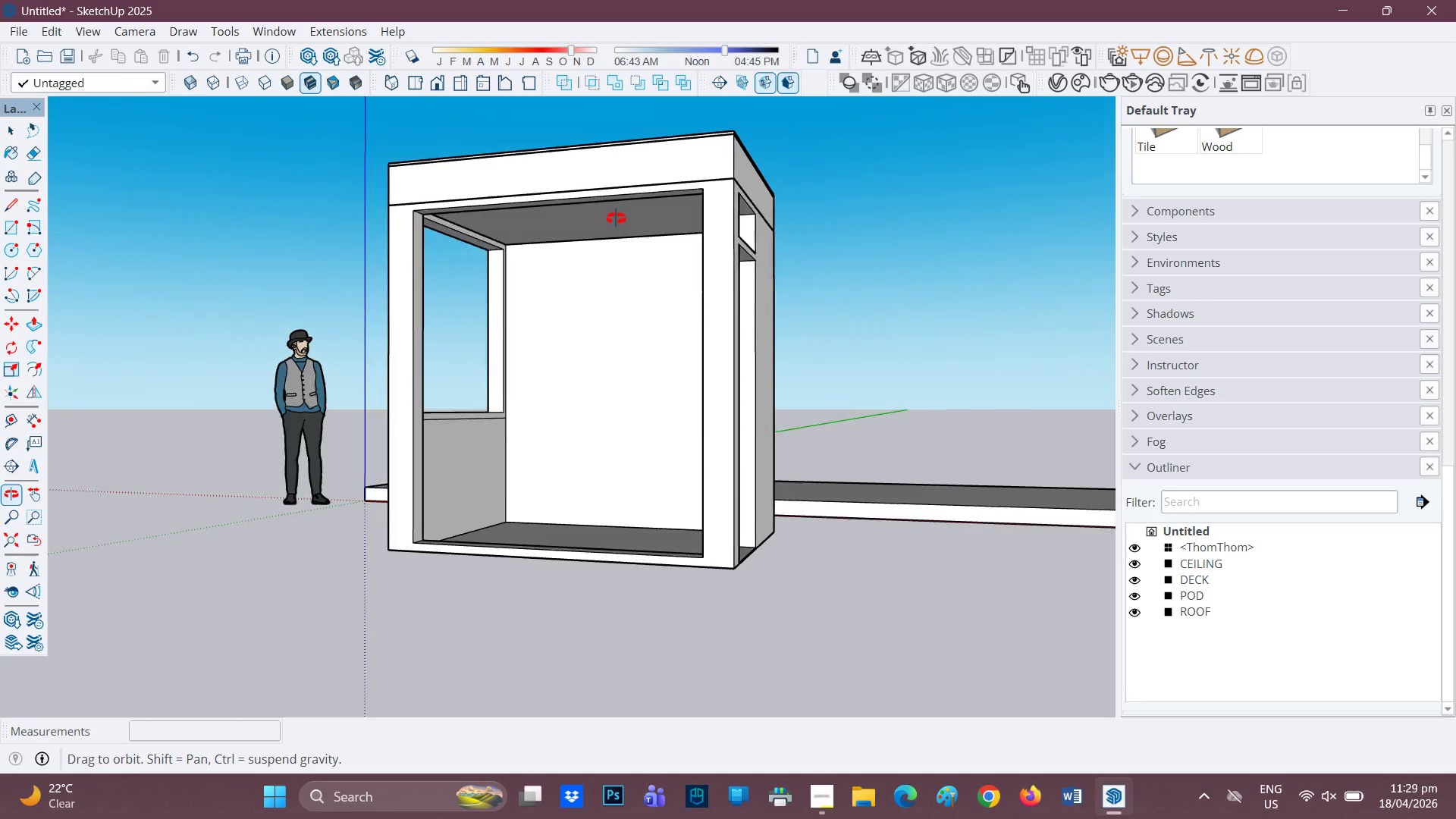 
scroll: coordinate [637, 237], scroll_direction: up, amount: 4.0
 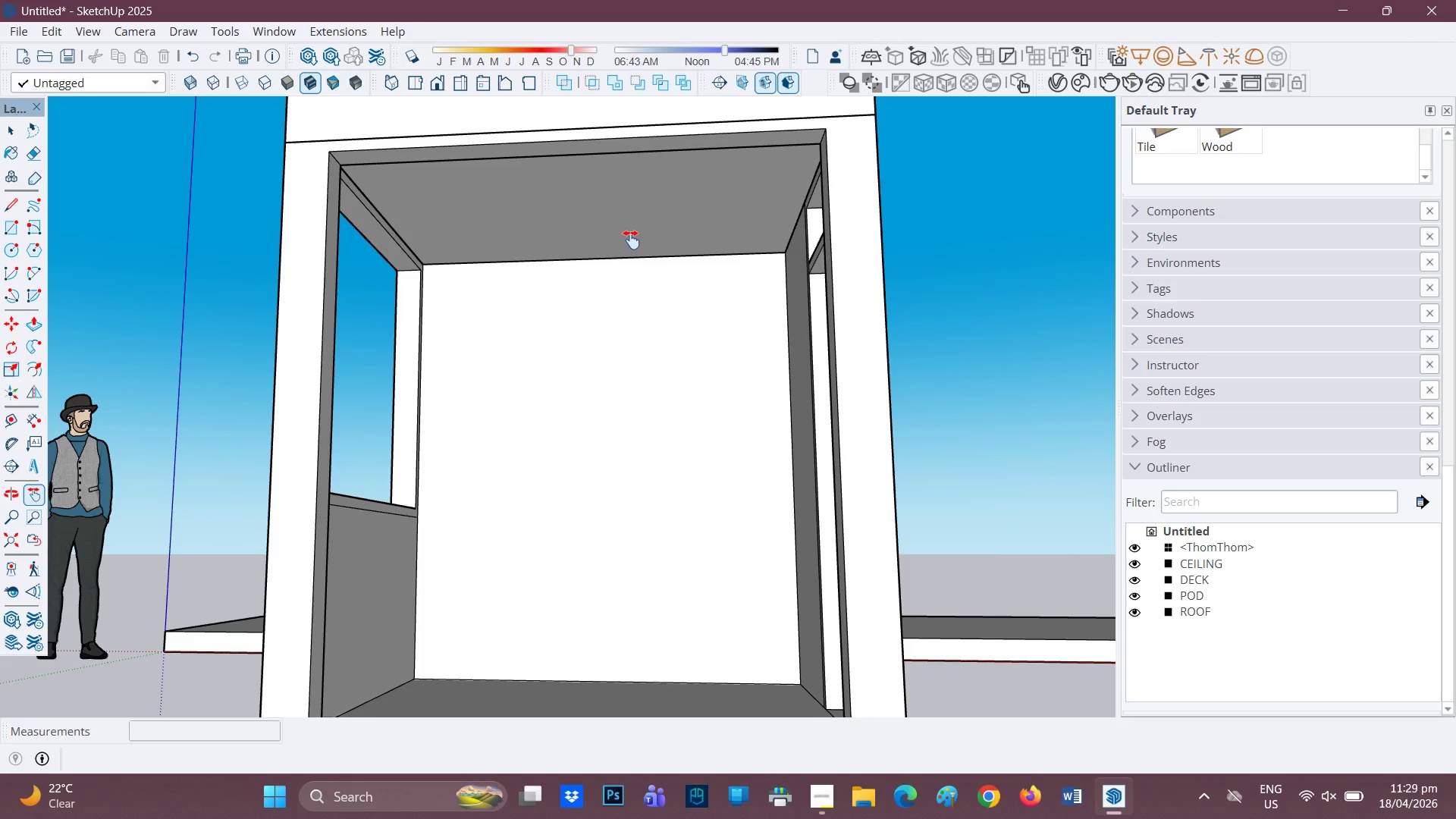 
key(Space)
 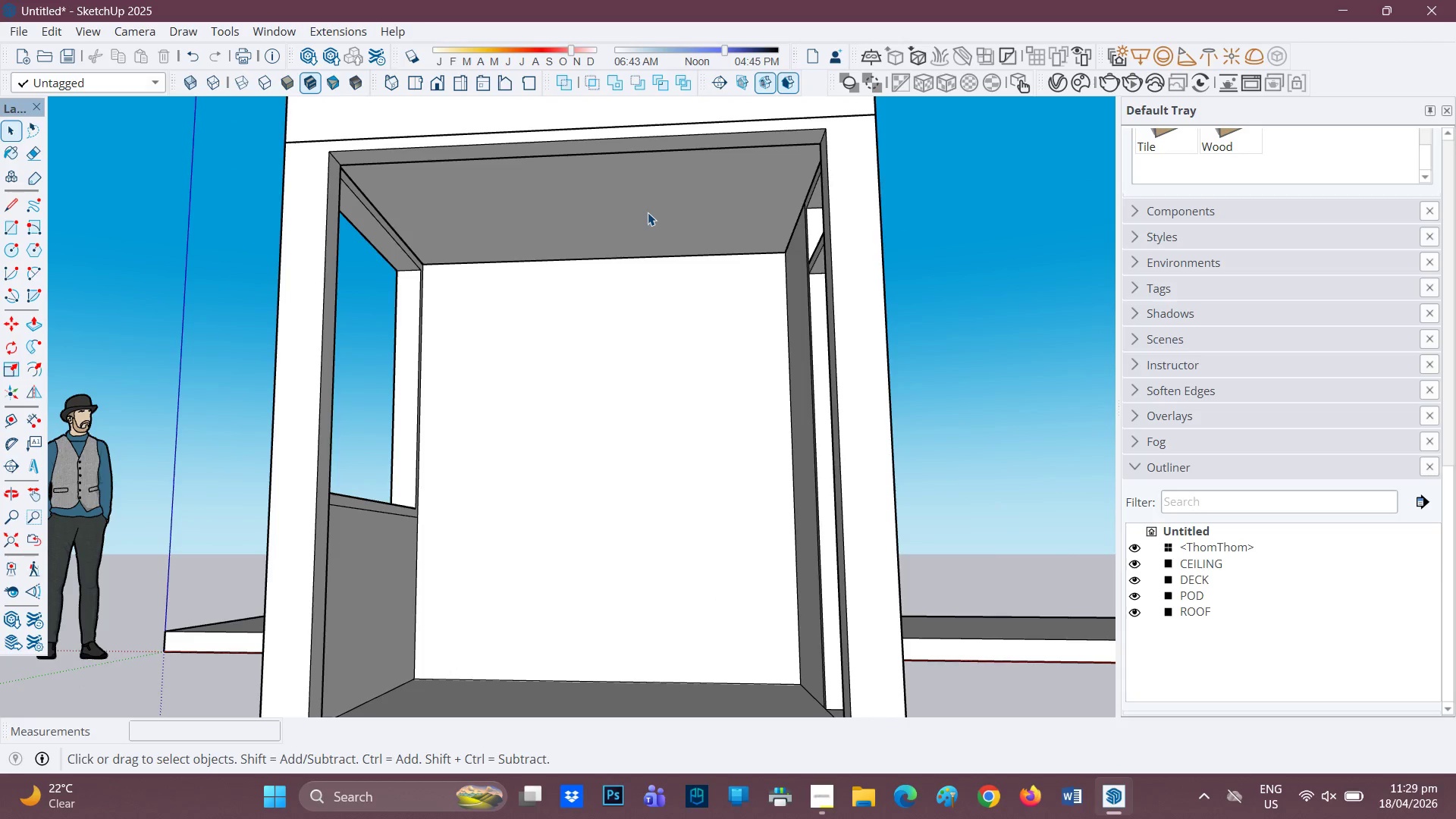 
double_click([648, 212])
 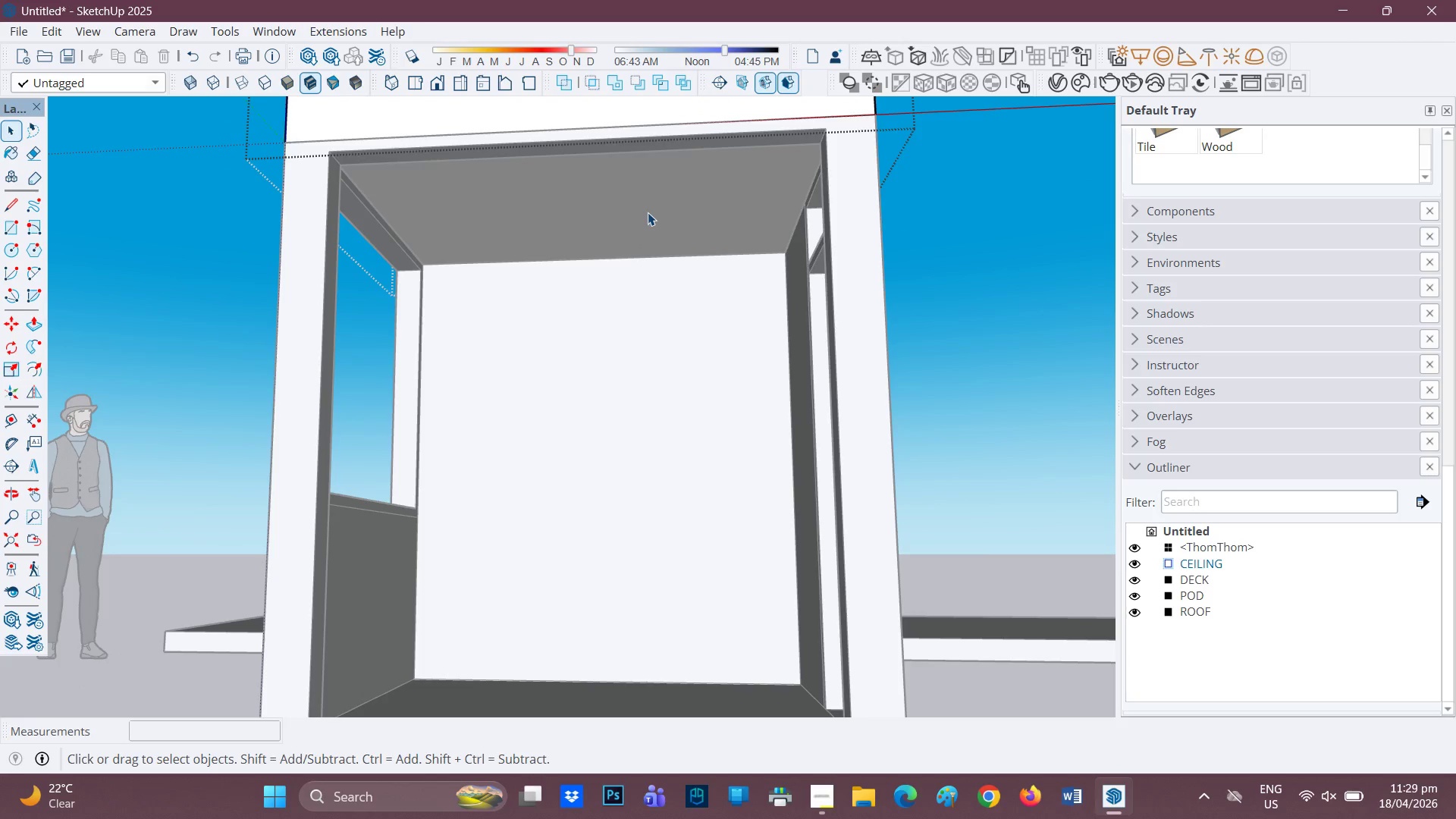 
left_click([648, 212])
 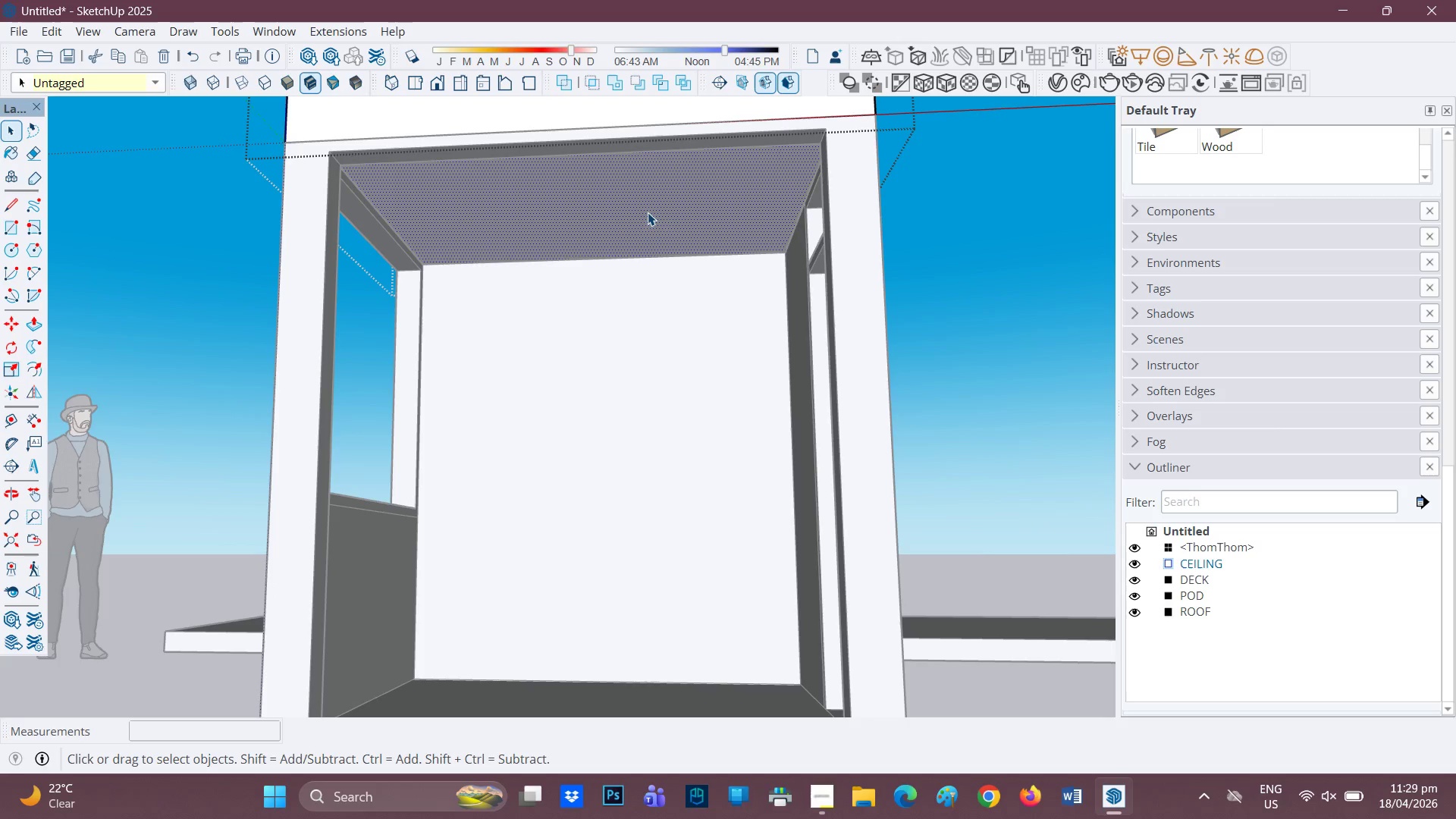 
left_click([648, 212])
 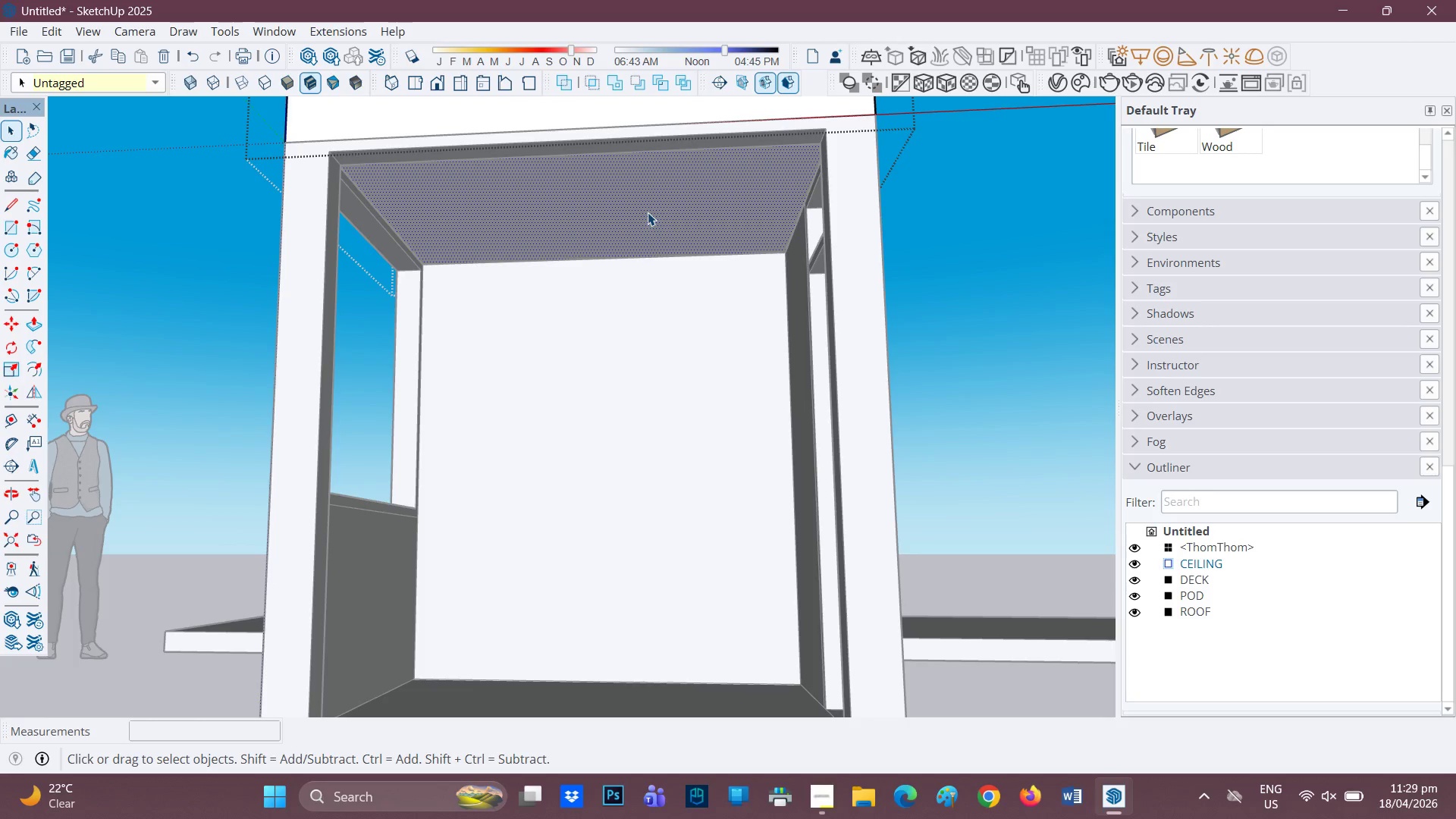 
key(F)
 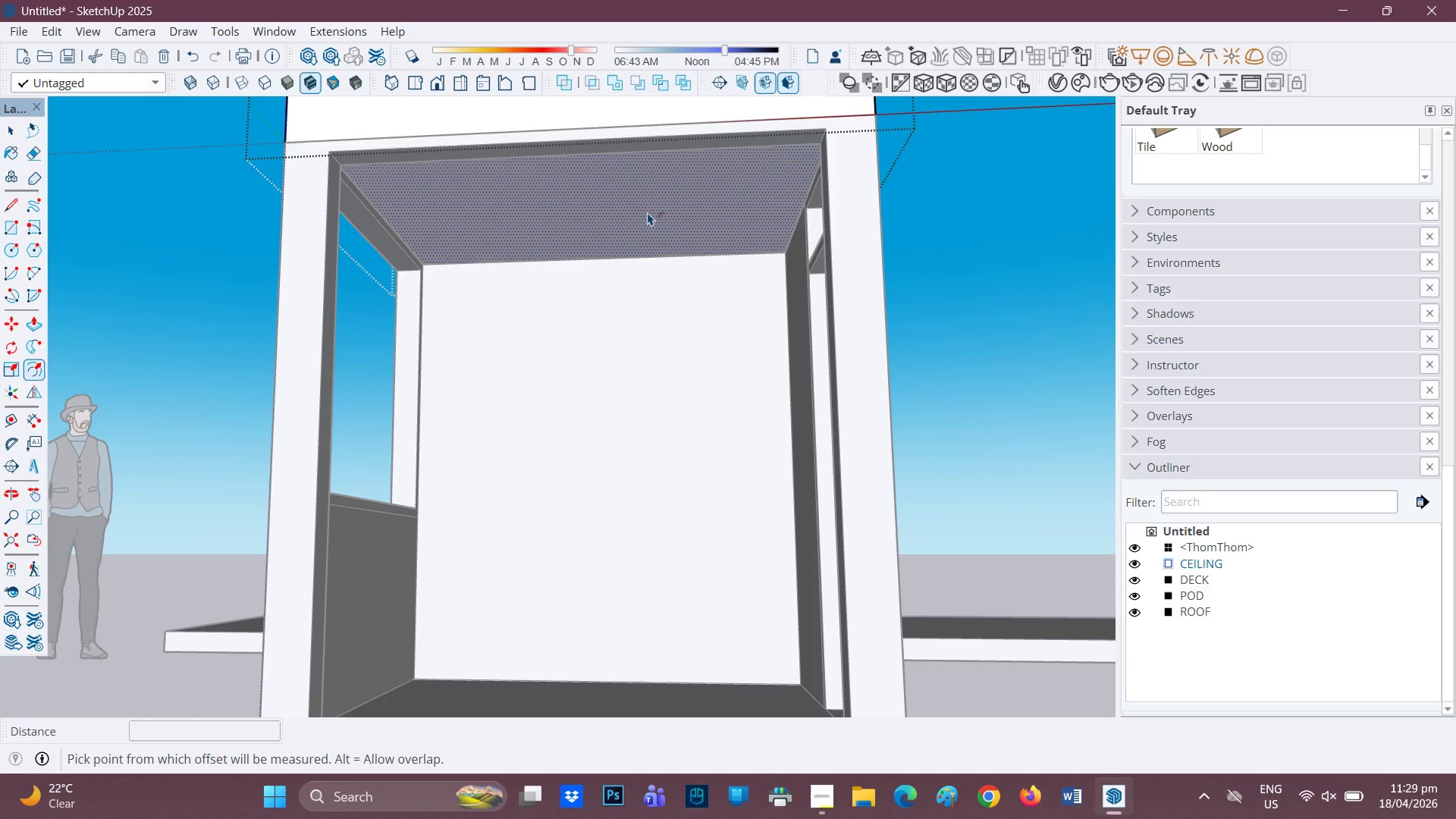 
left_click([648, 212])
 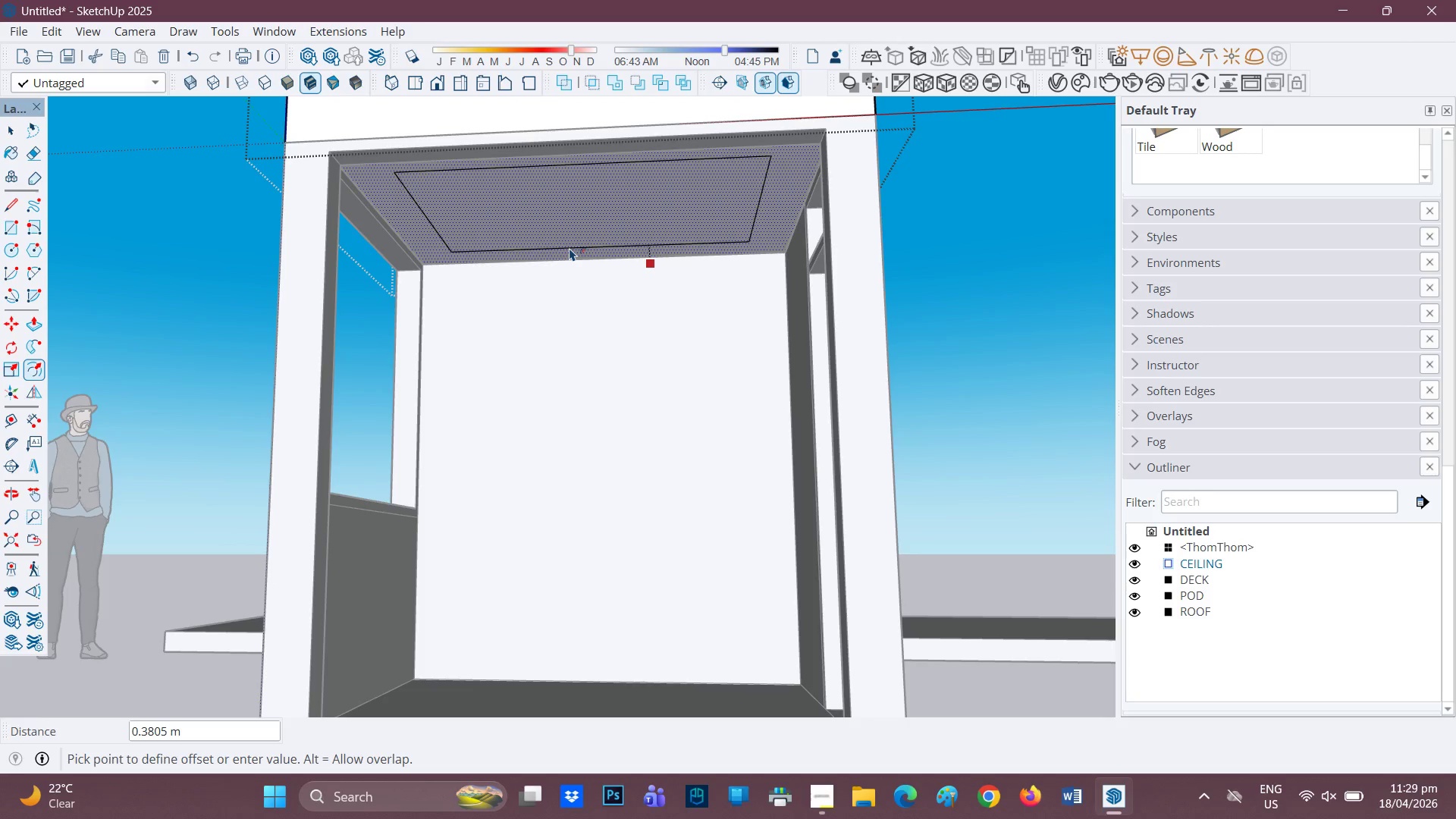 
wait(5.94)
 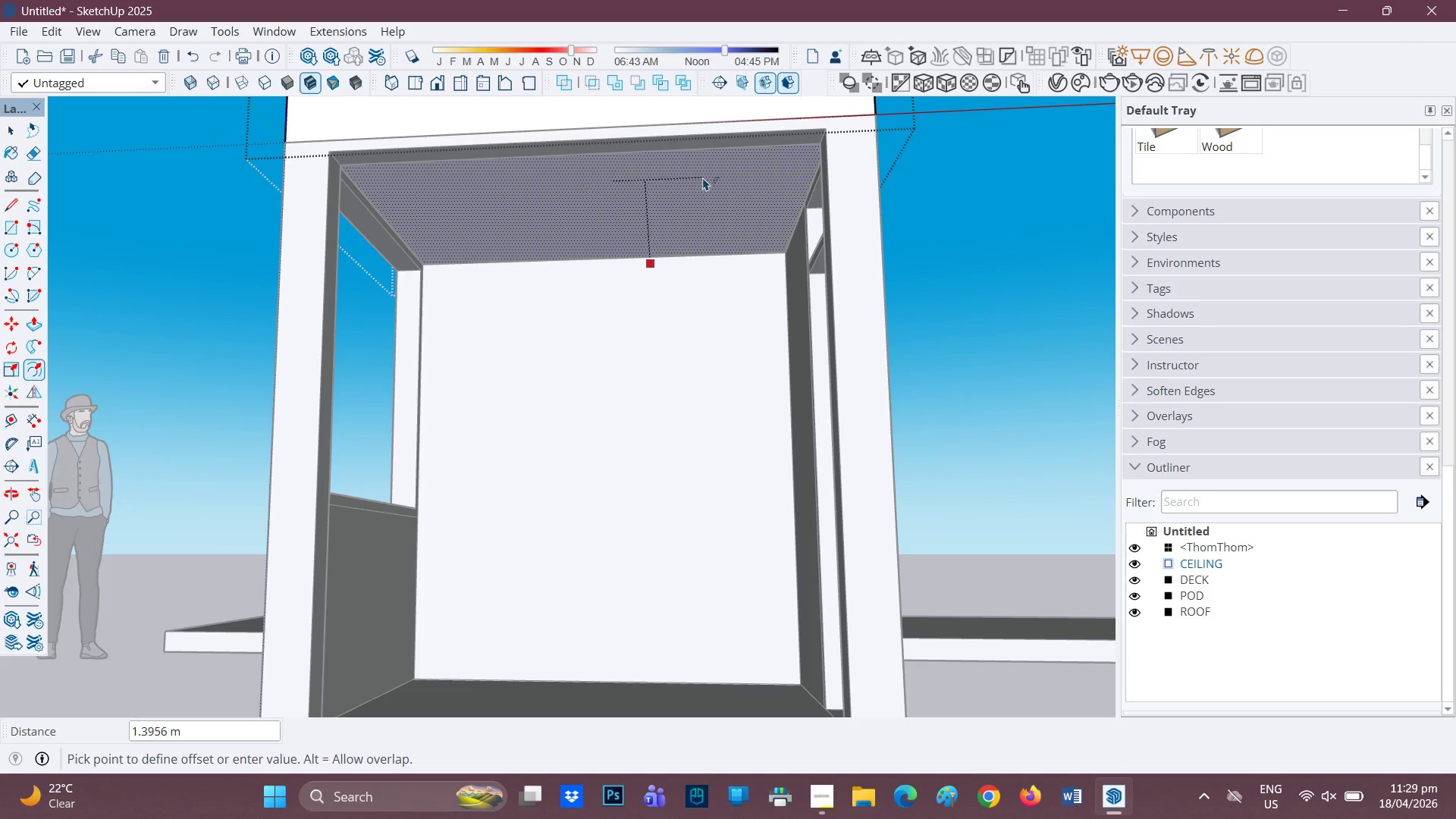 
left_click([567, 249])
 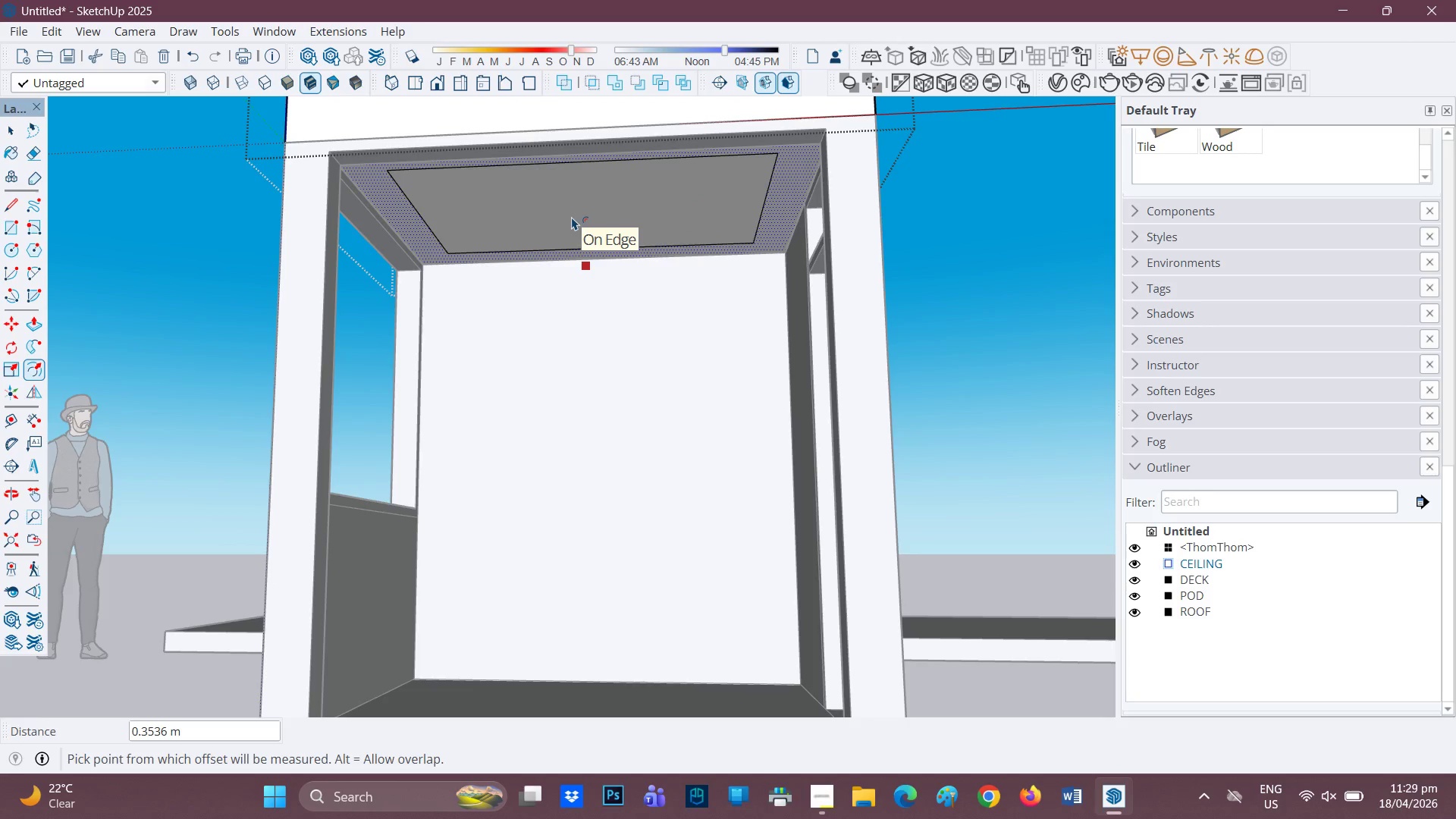 
left_click([572, 217])
 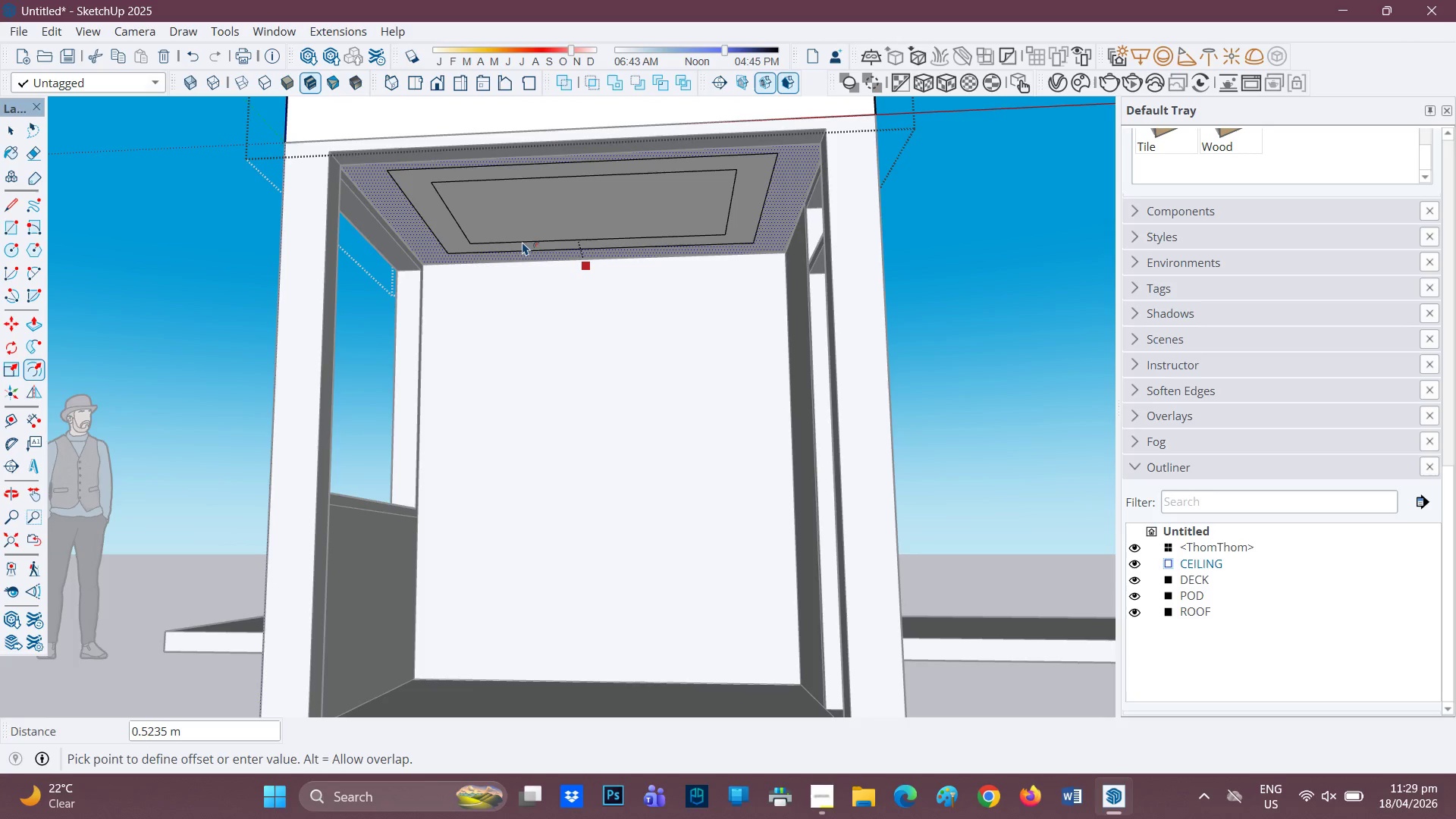 
wait(5.92)
 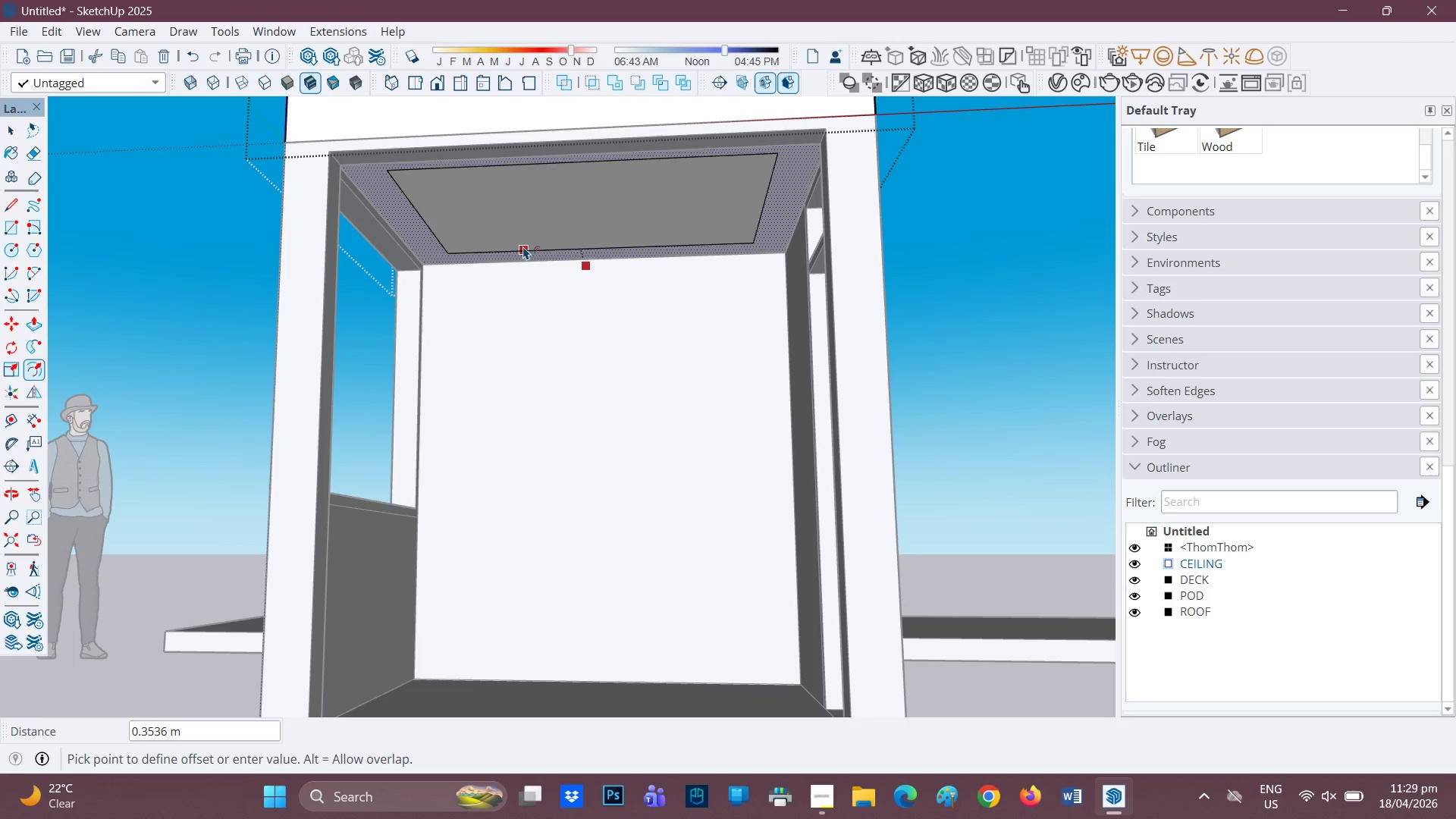 
left_click([522, 242])
 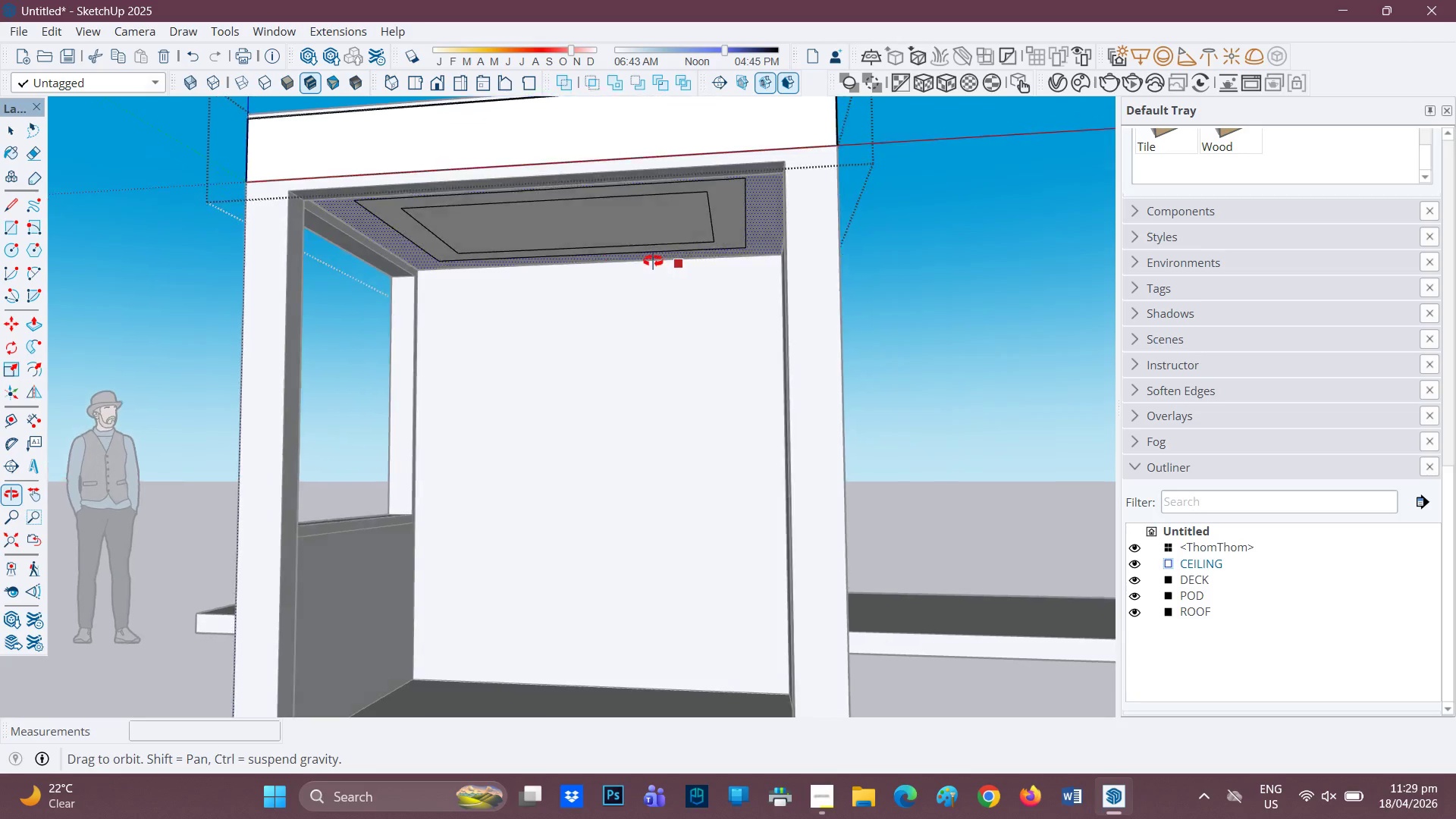 
scroll: coordinate [592, 206], scroll_direction: up, amount: 4.0
 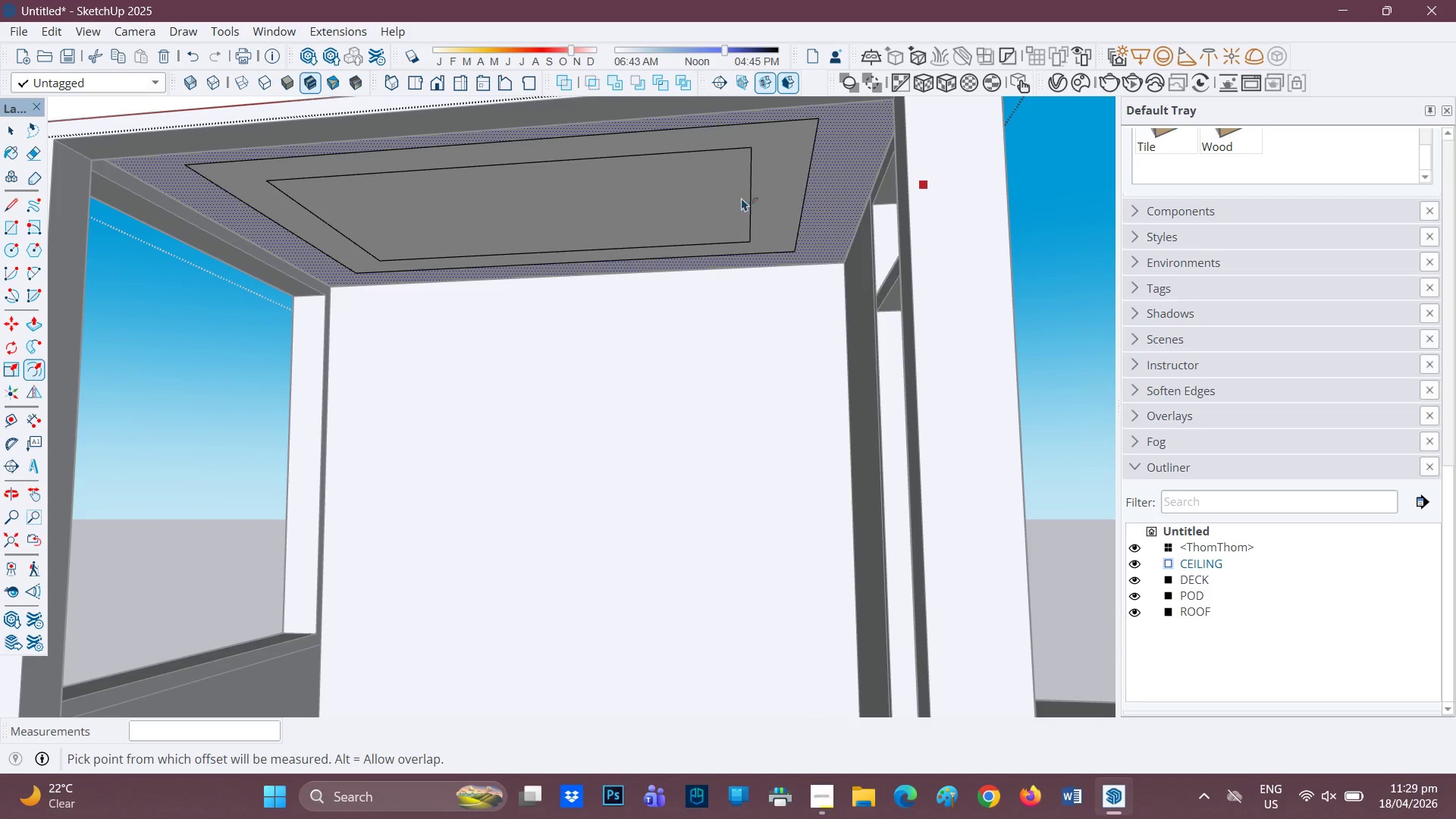 
key(P)
 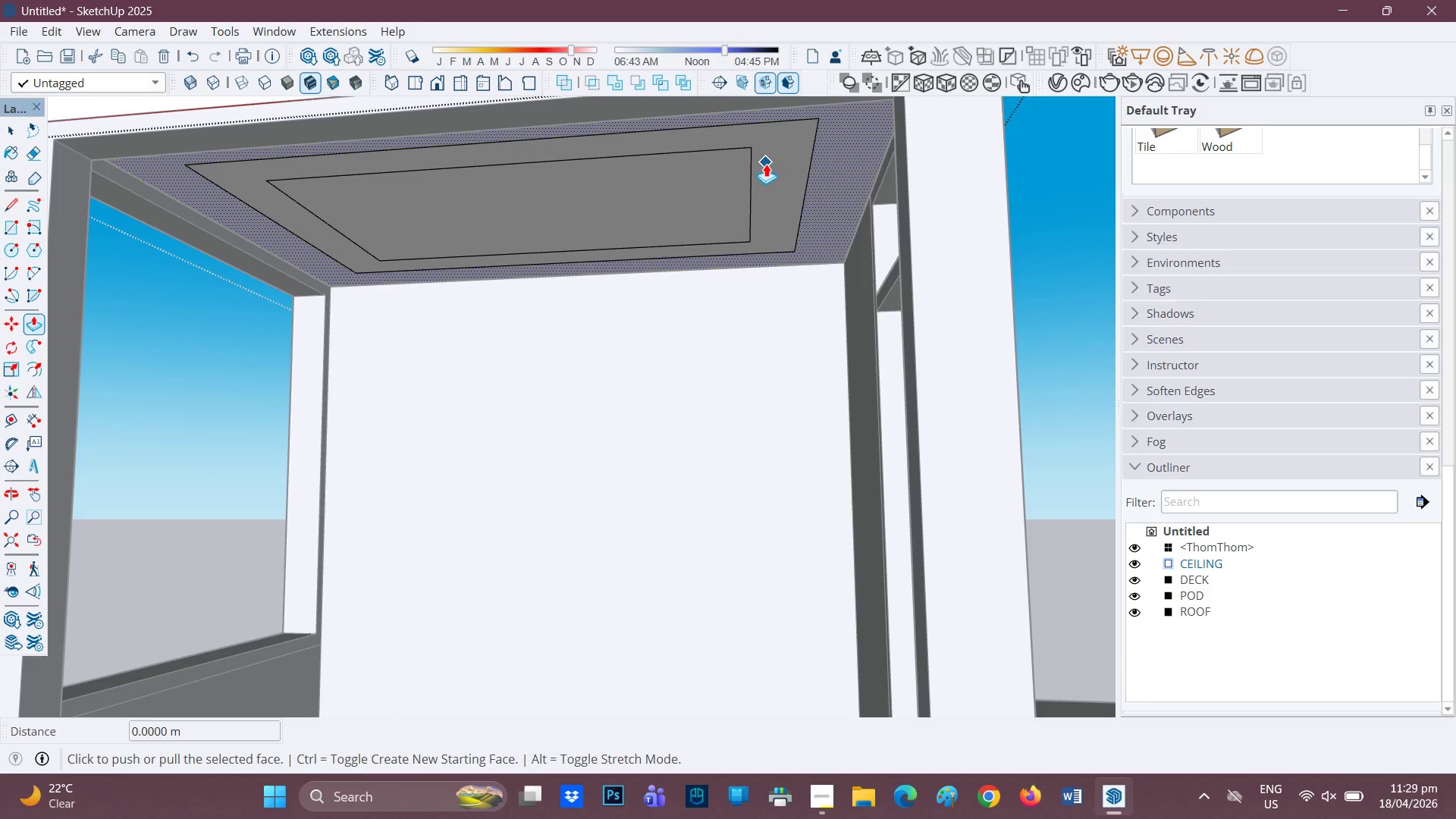 
key(Space)
 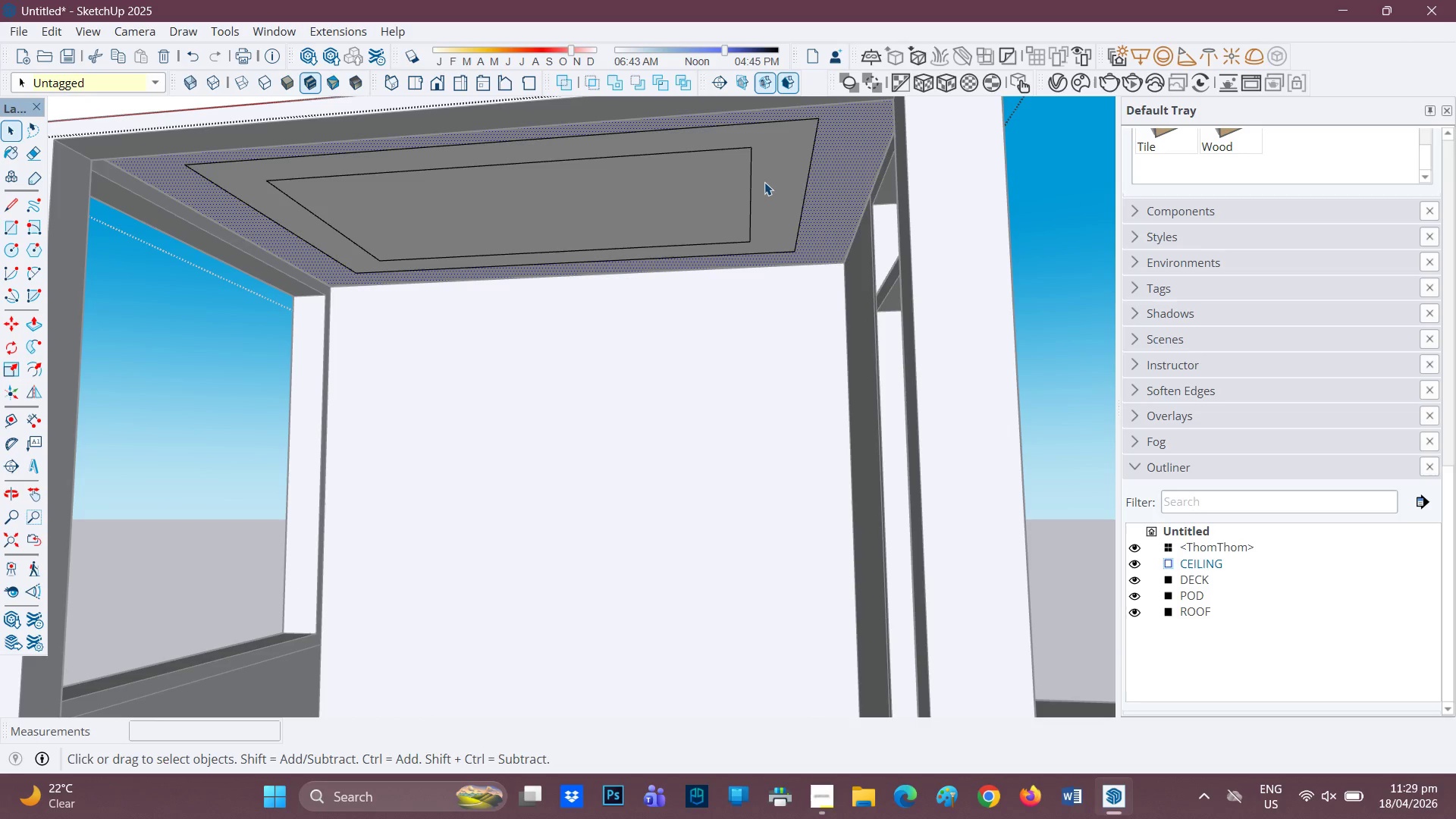 
left_click([764, 182])
 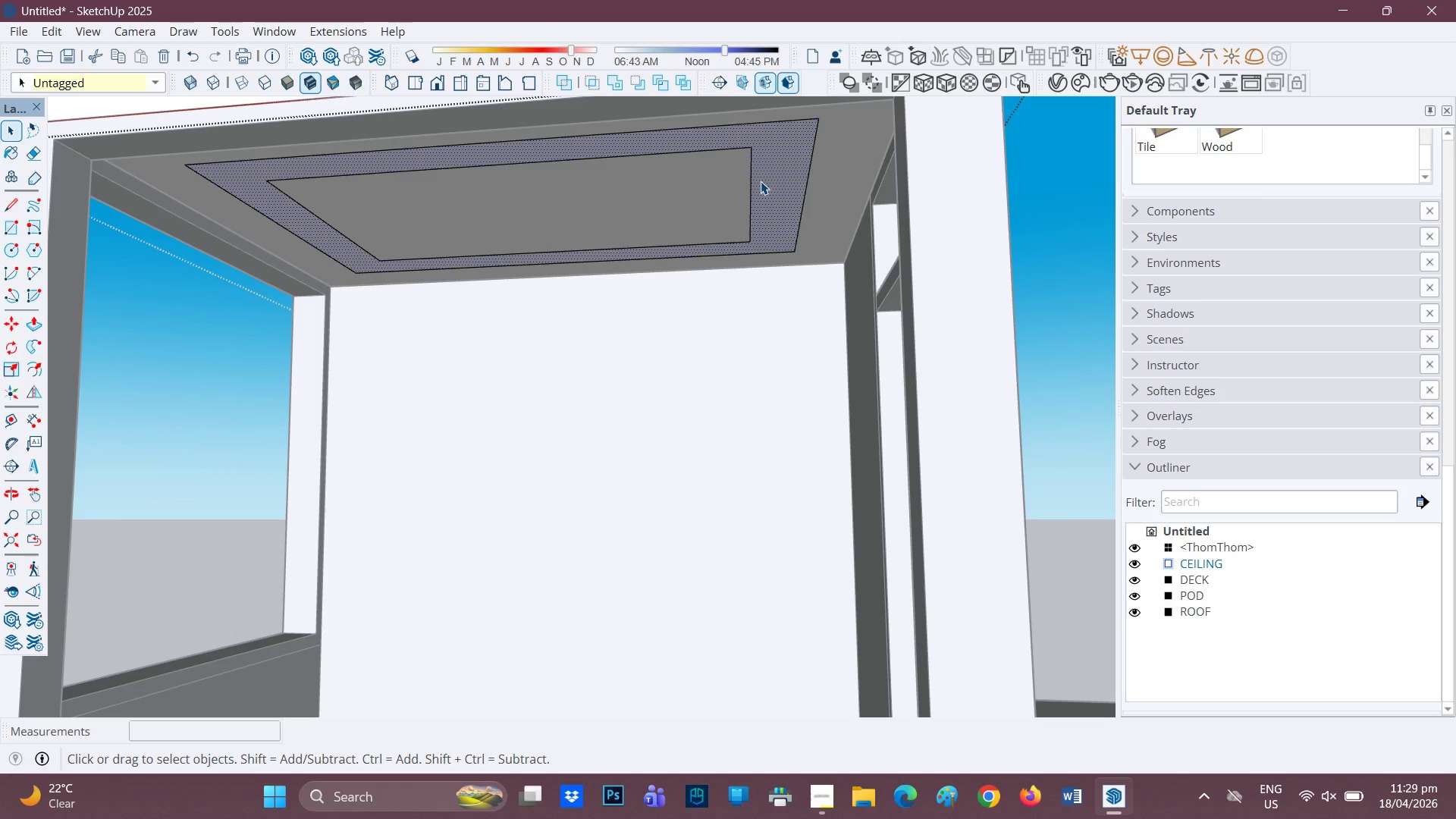 
key(P)
 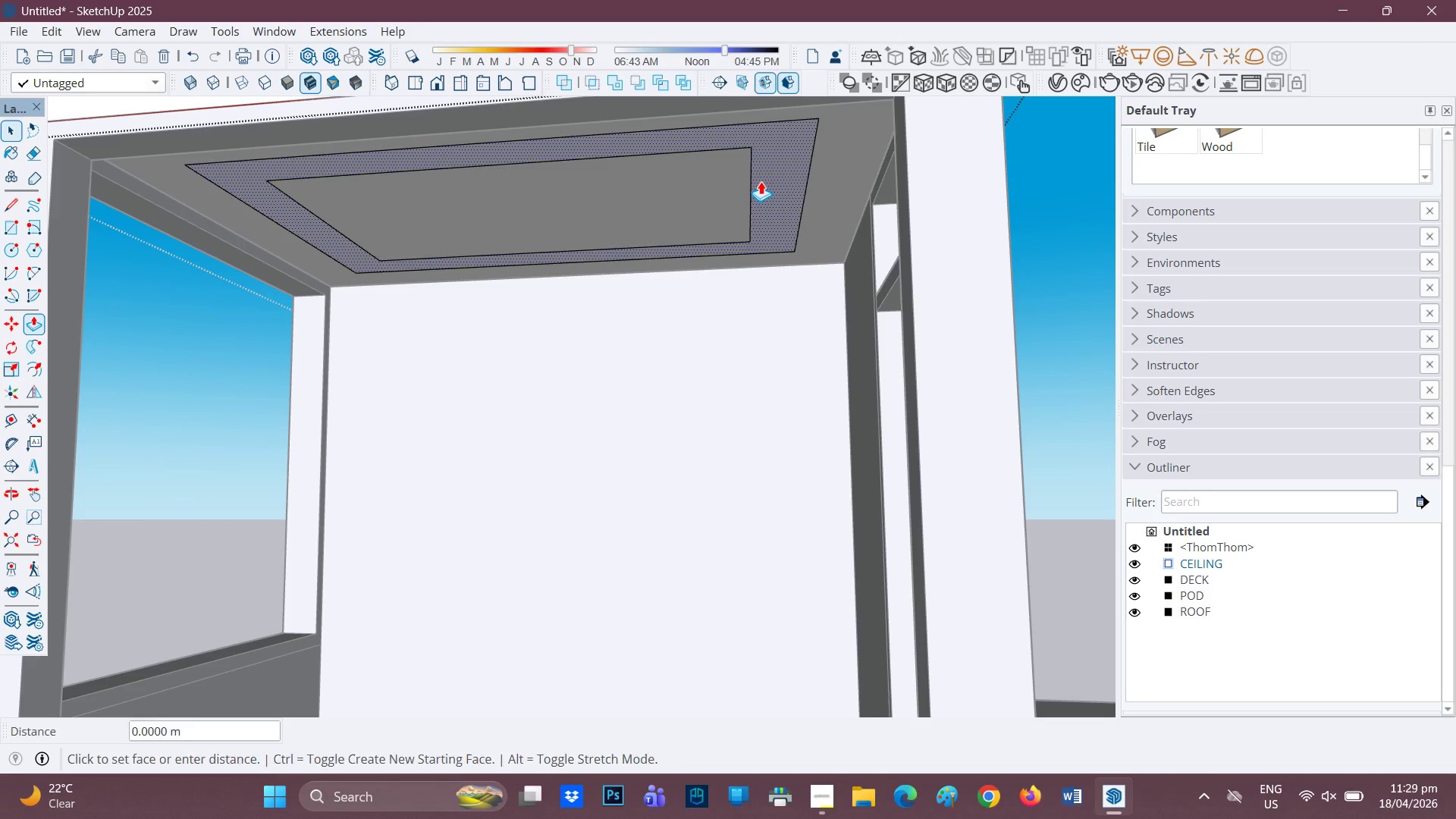 
left_click([761, 181])
 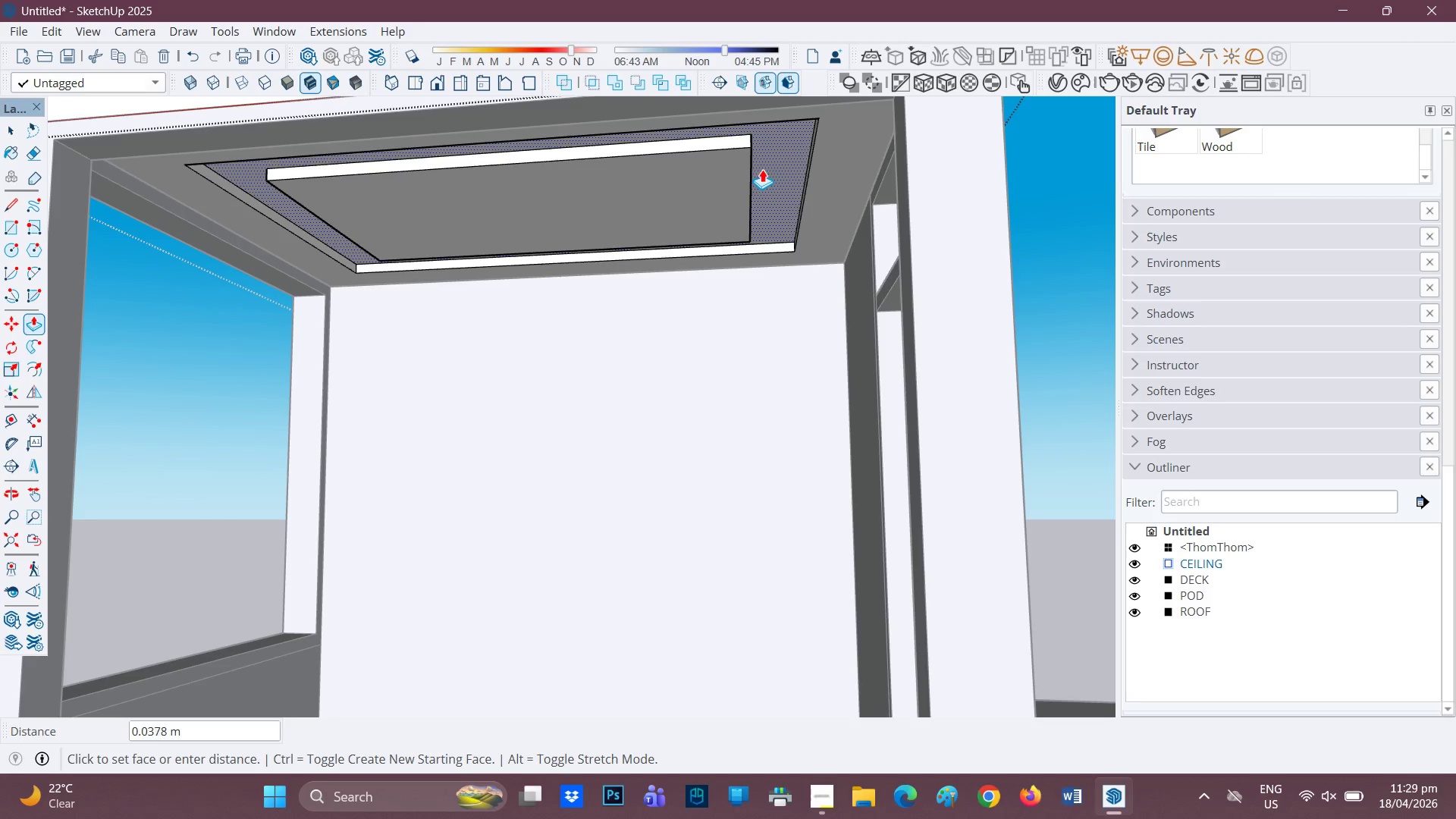 
type(0.05)
 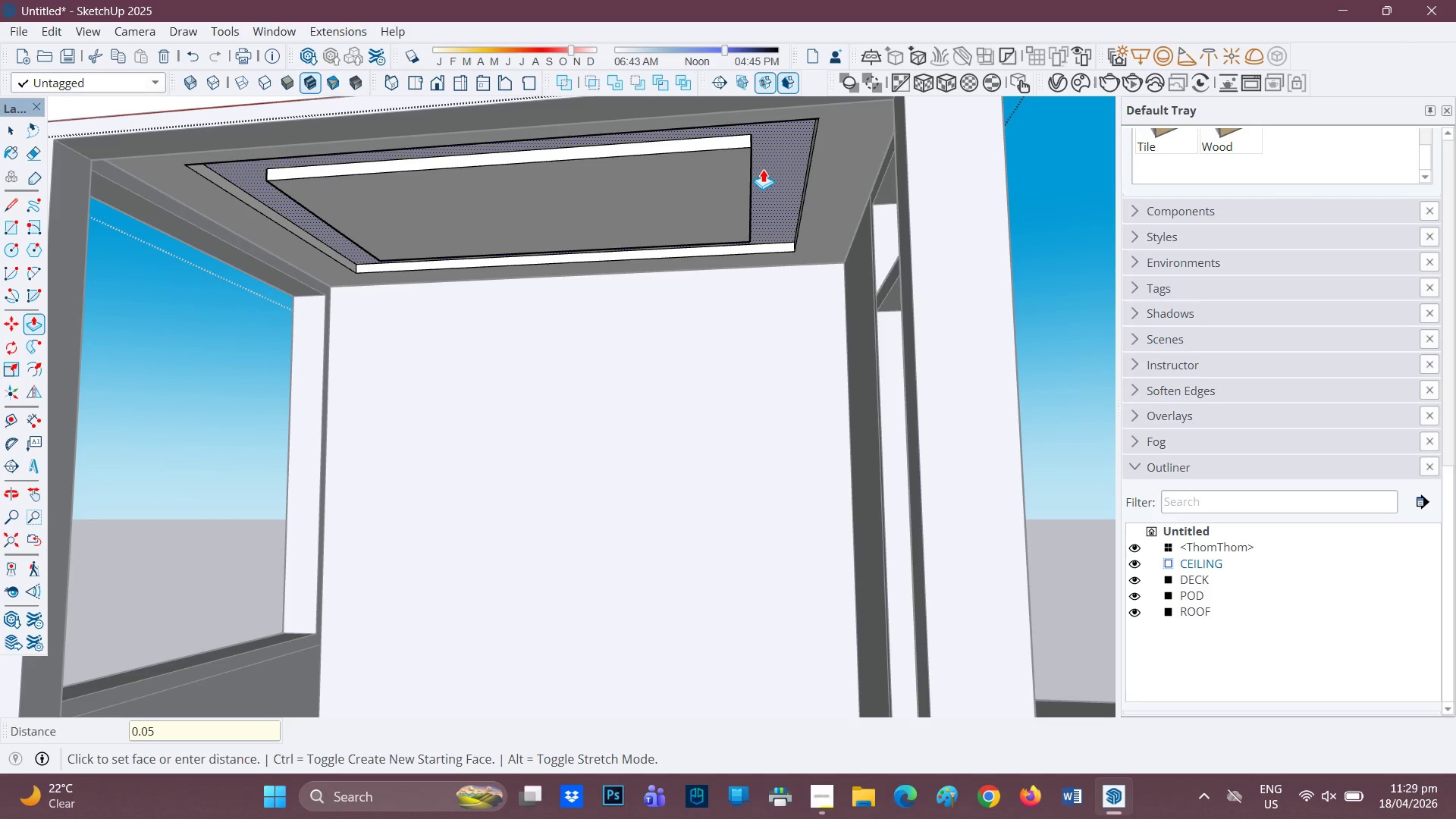 
key(Enter)
 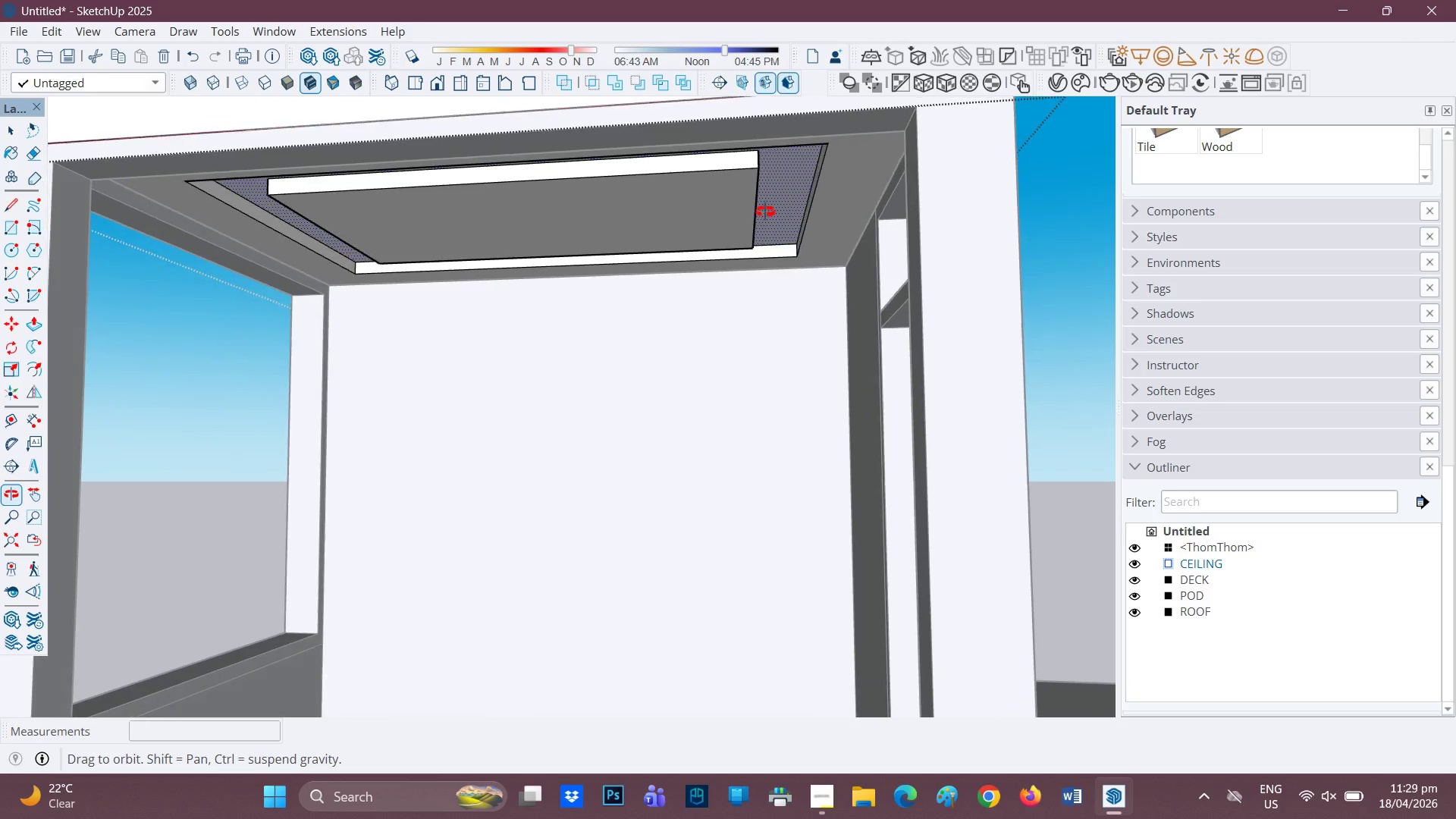 
key(Space)
 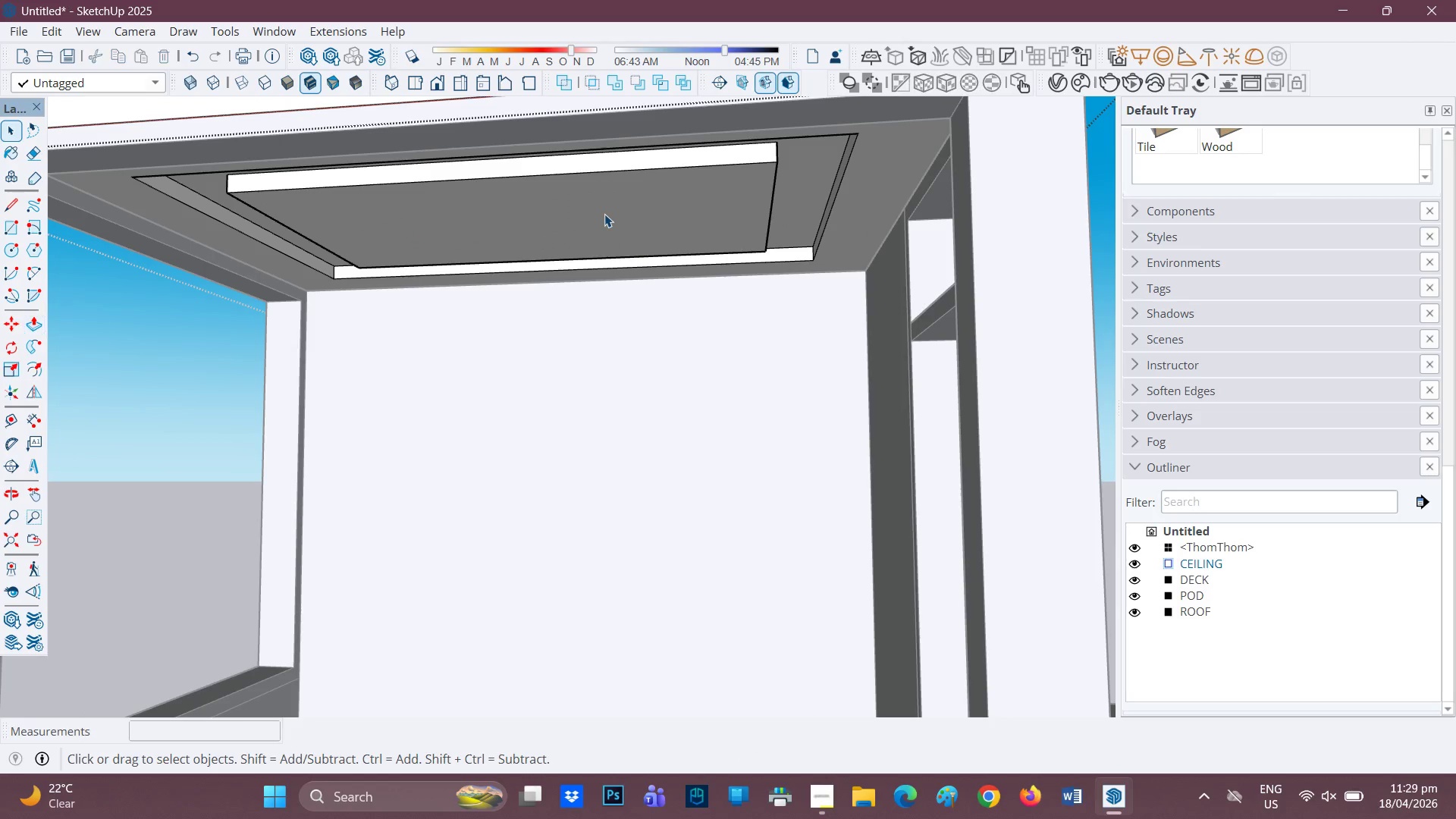 
scroll: coordinate [615, 214], scroll_direction: up, amount: 1.0
 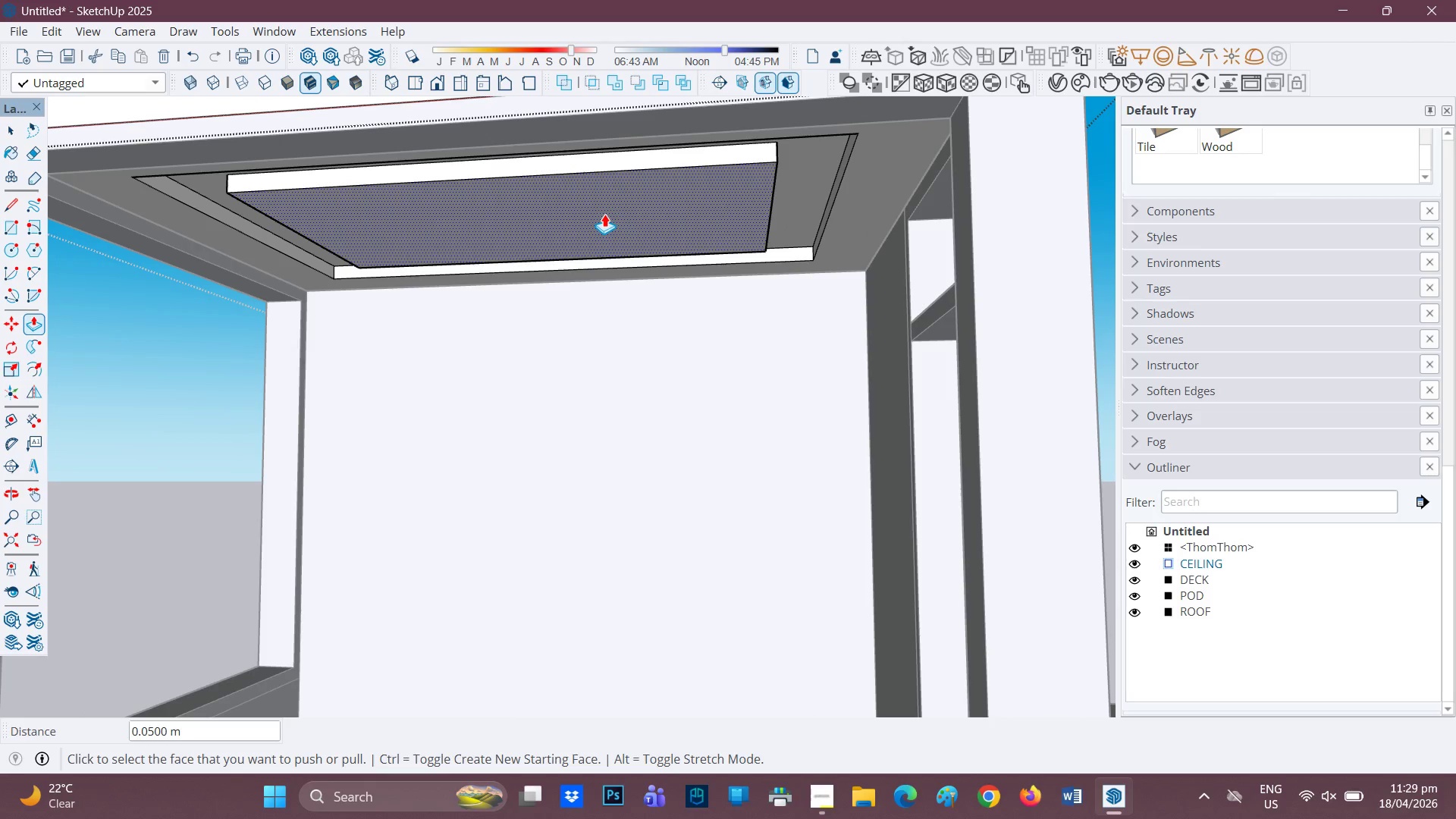 
left_click([604, 214])
 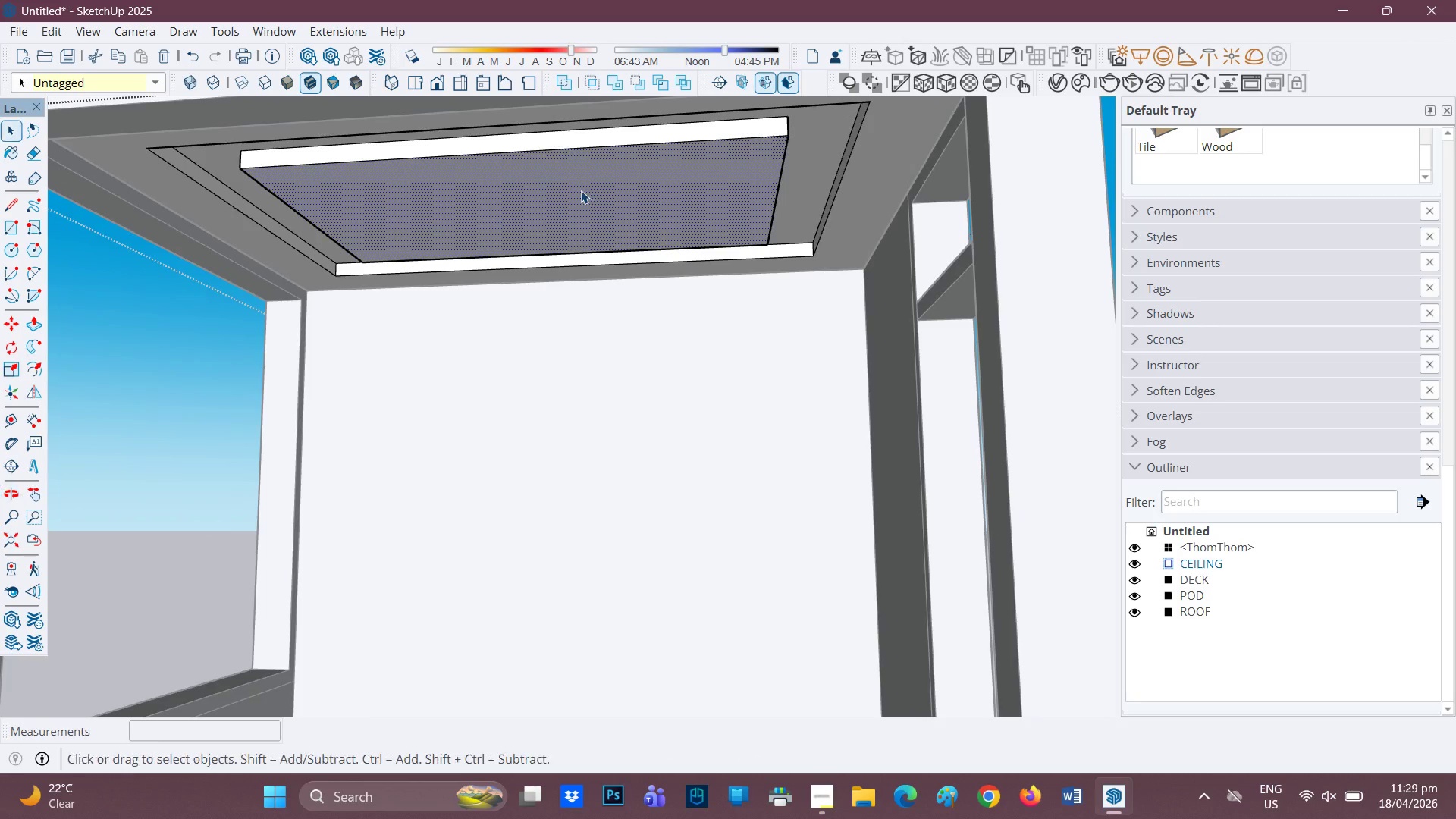 
scroll: coordinate [571, 179], scroll_direction: down, amount: 1.0
 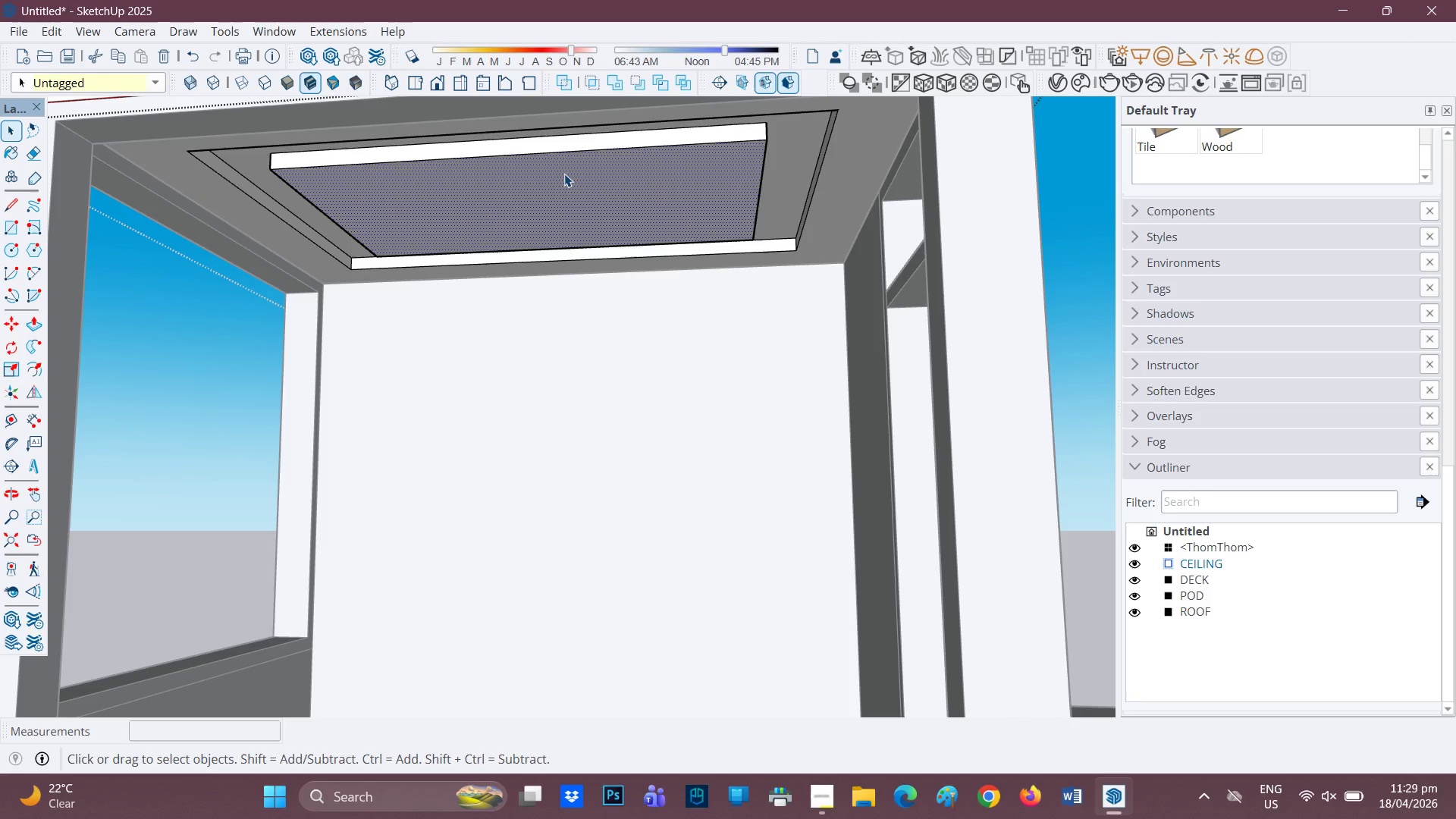 
key(F)
 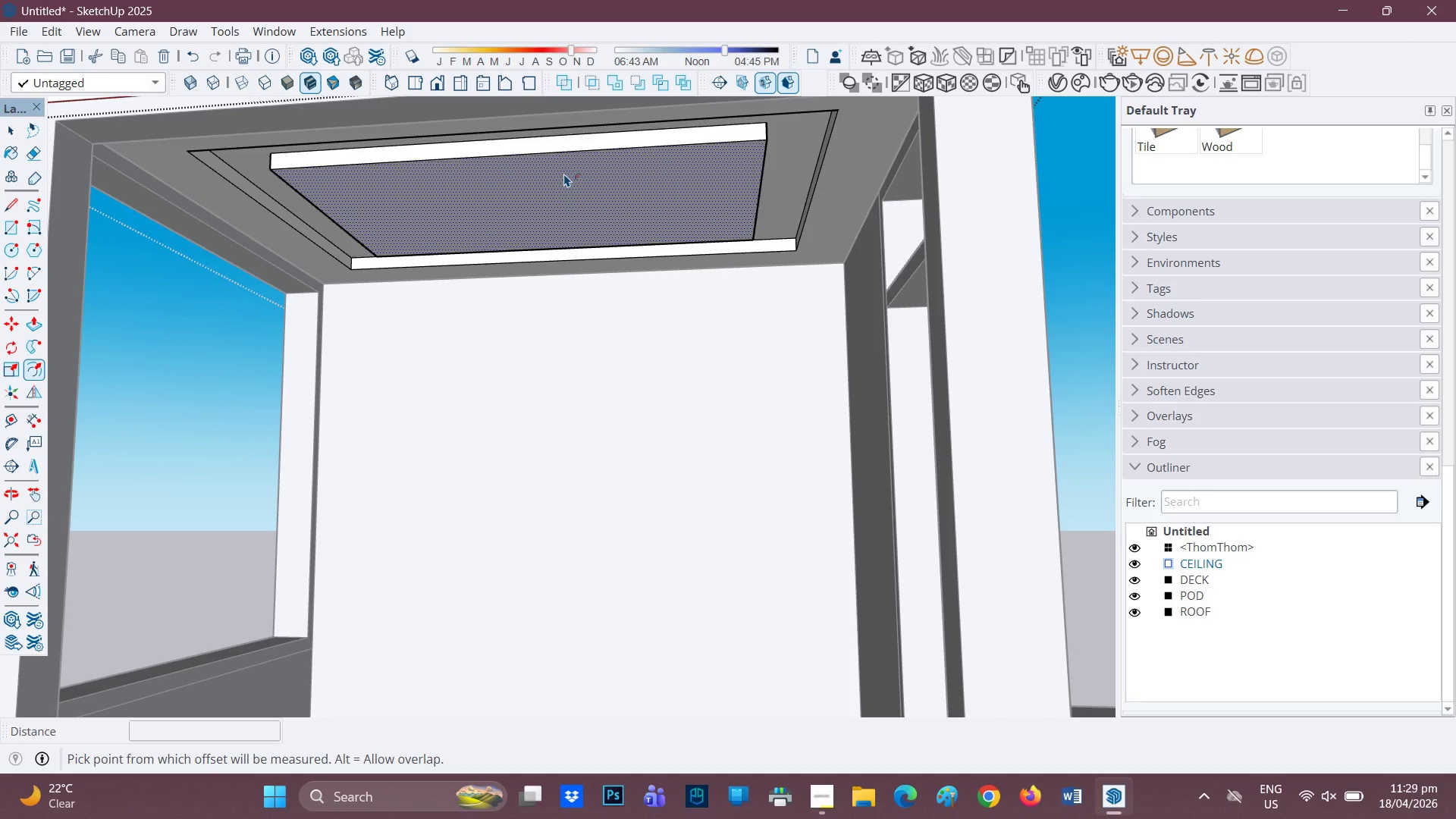 
left_click([564, 174])
 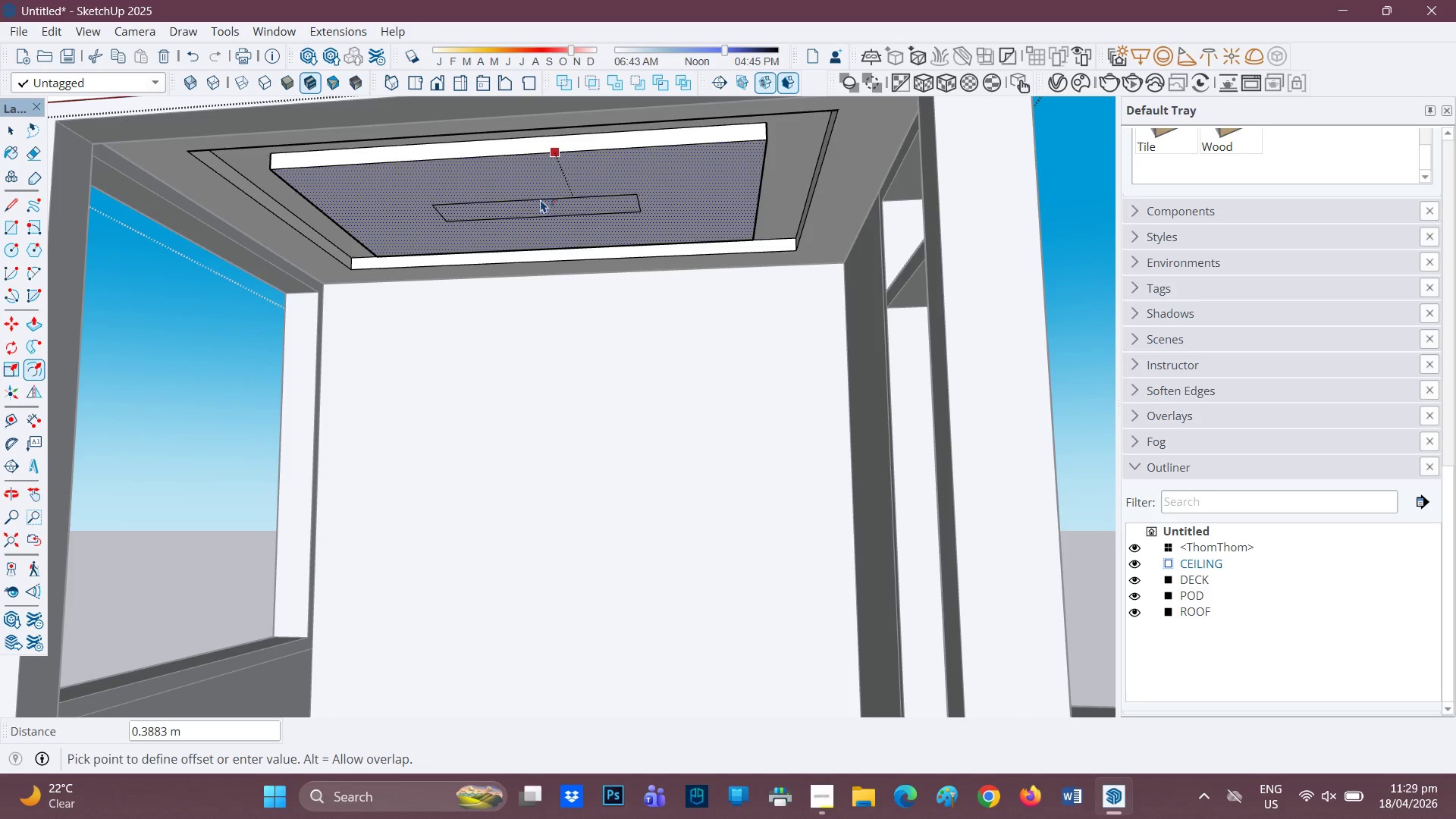 
left_click([541, 195])
 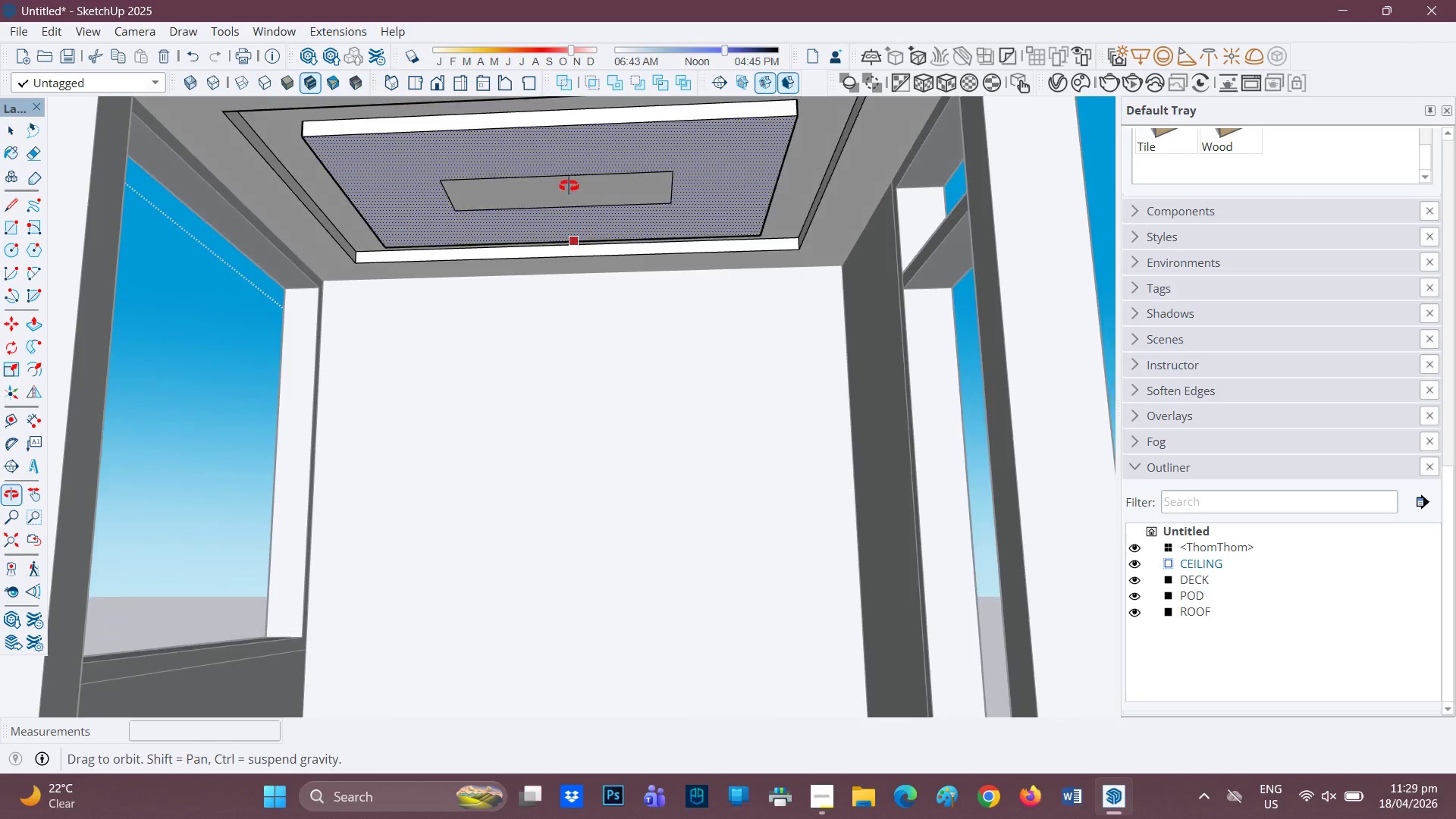 
left_click([566, 156])
 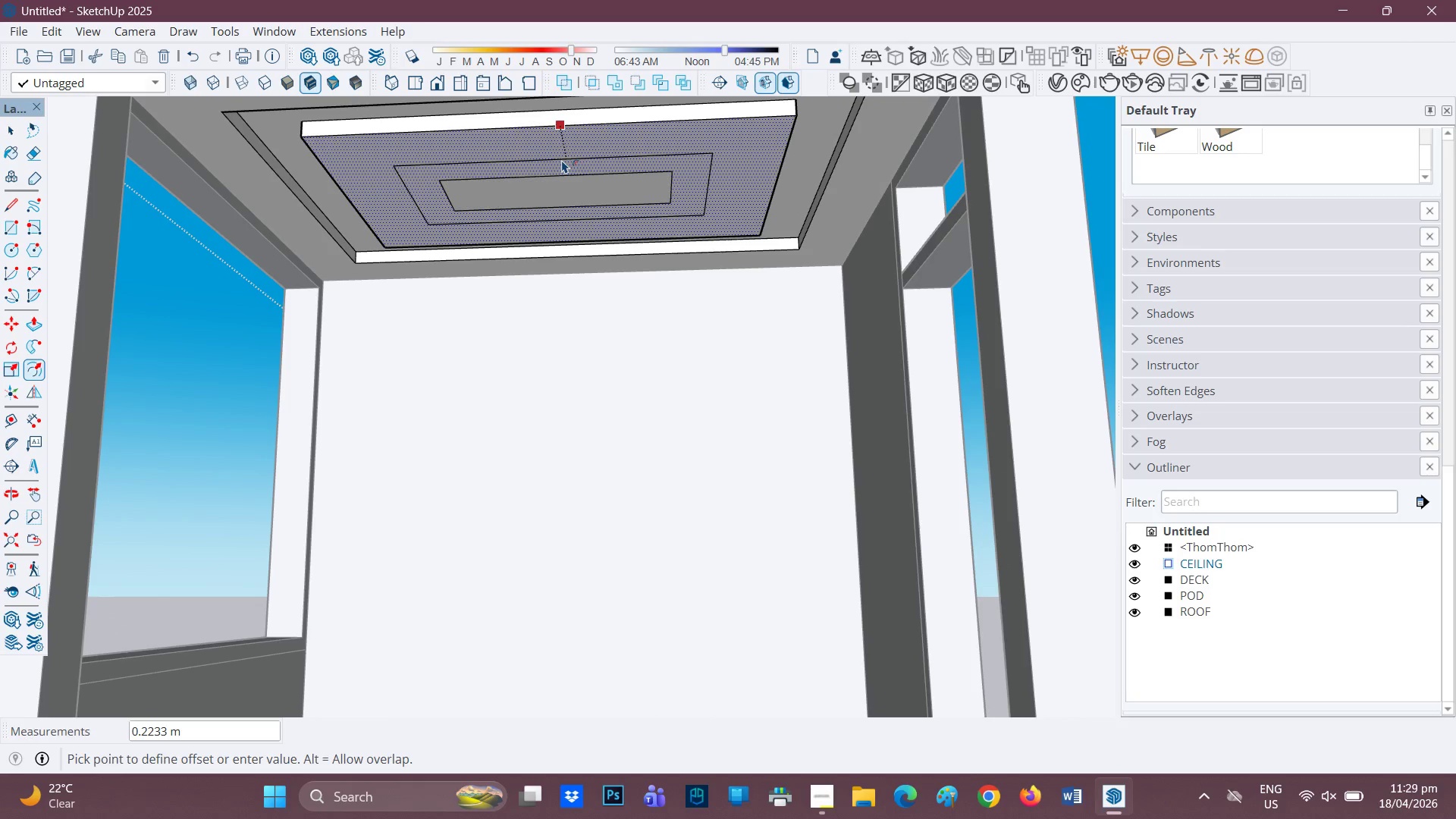 
type(0.05)
 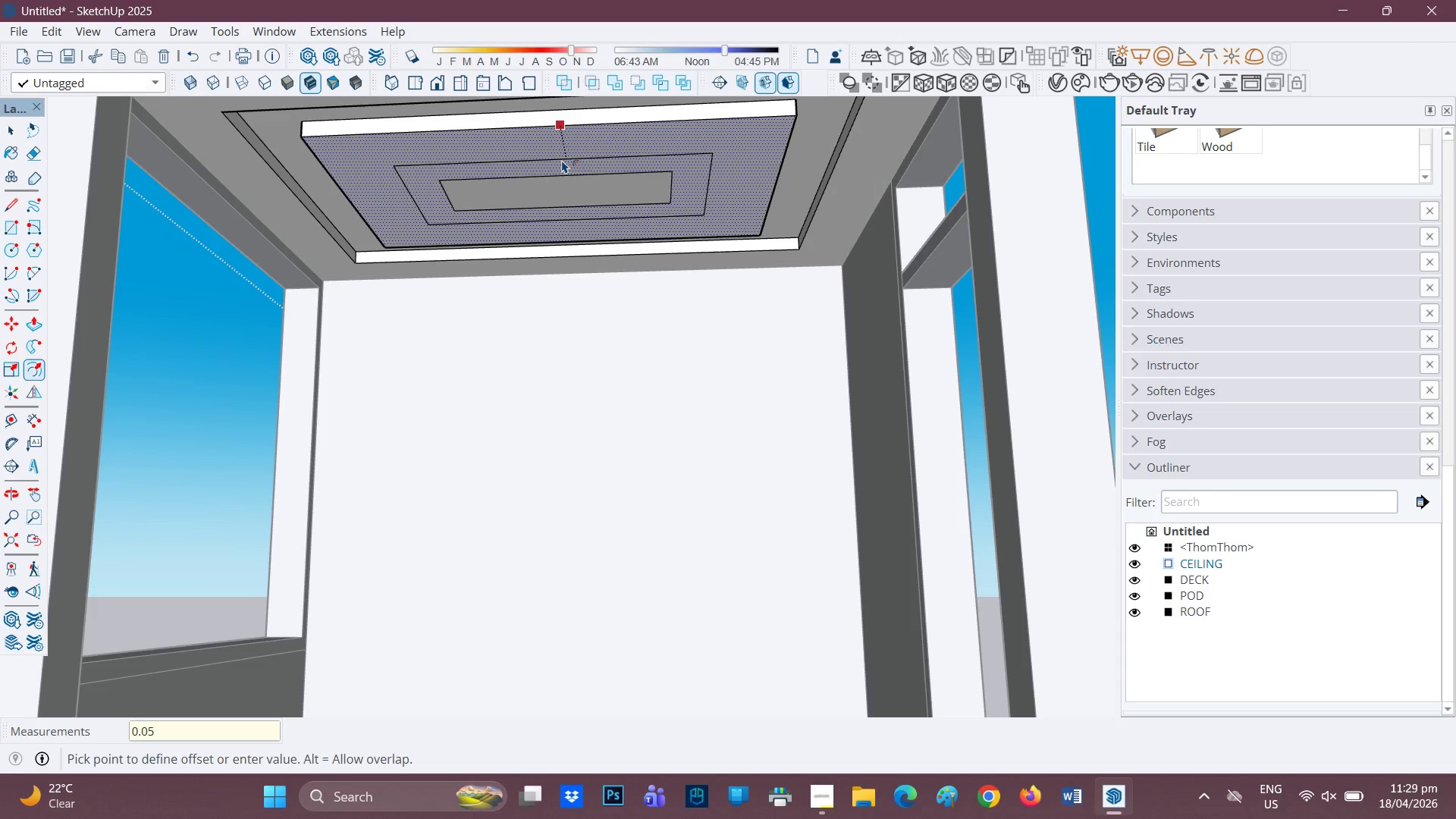 
key(Enter)
 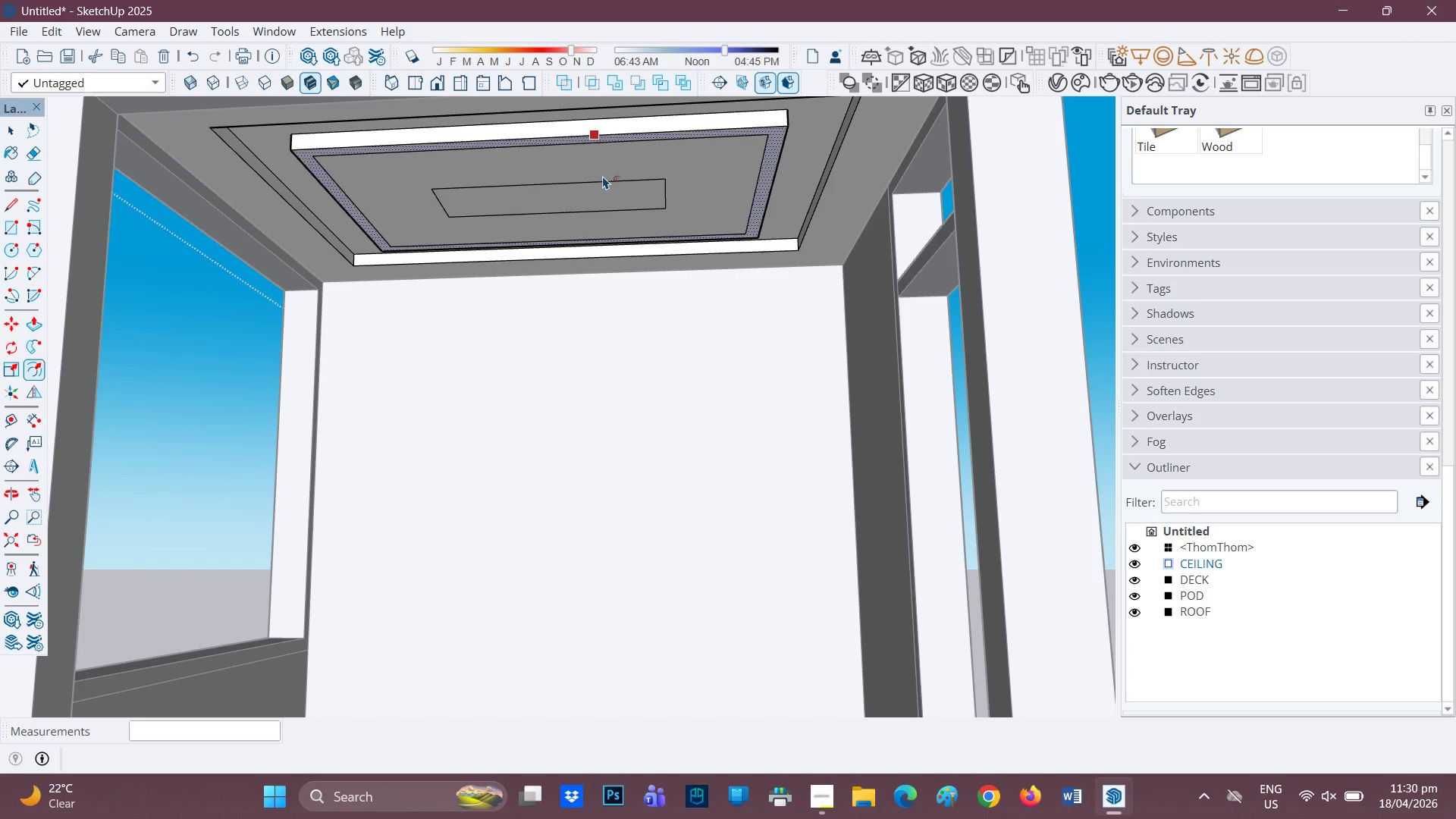 
key(P)
 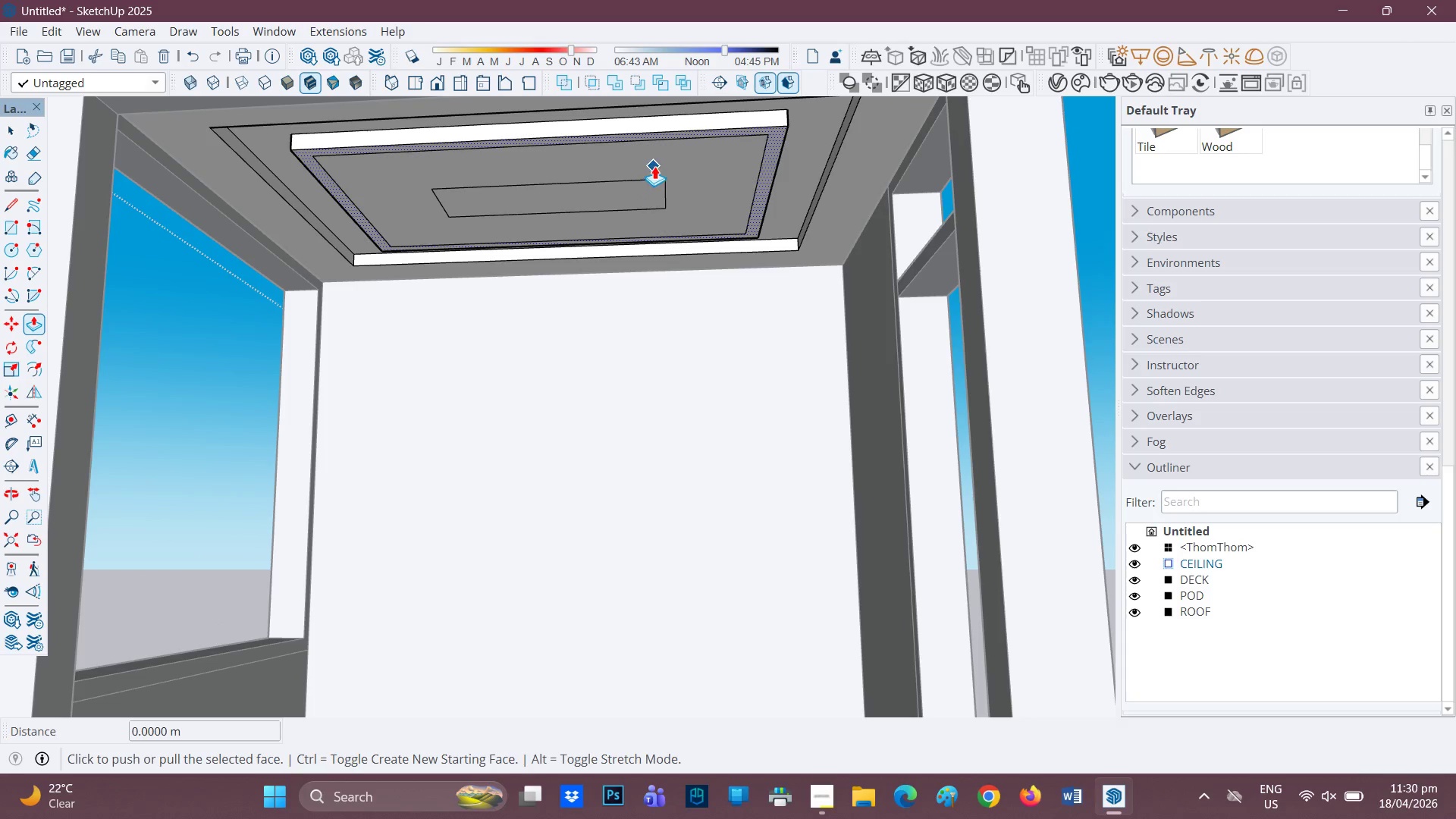 
key(Space)
 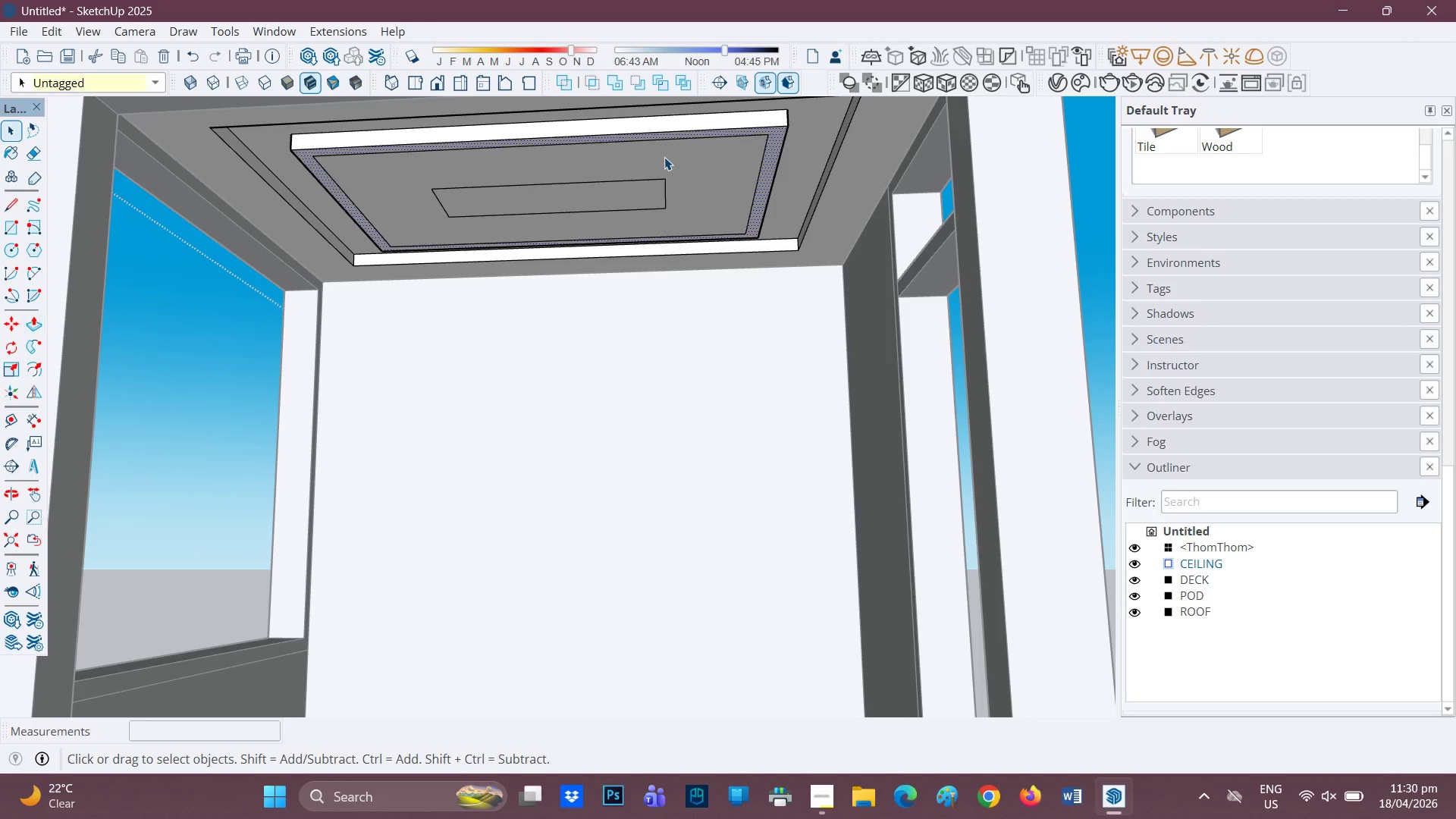 
left_click([664, 157])
 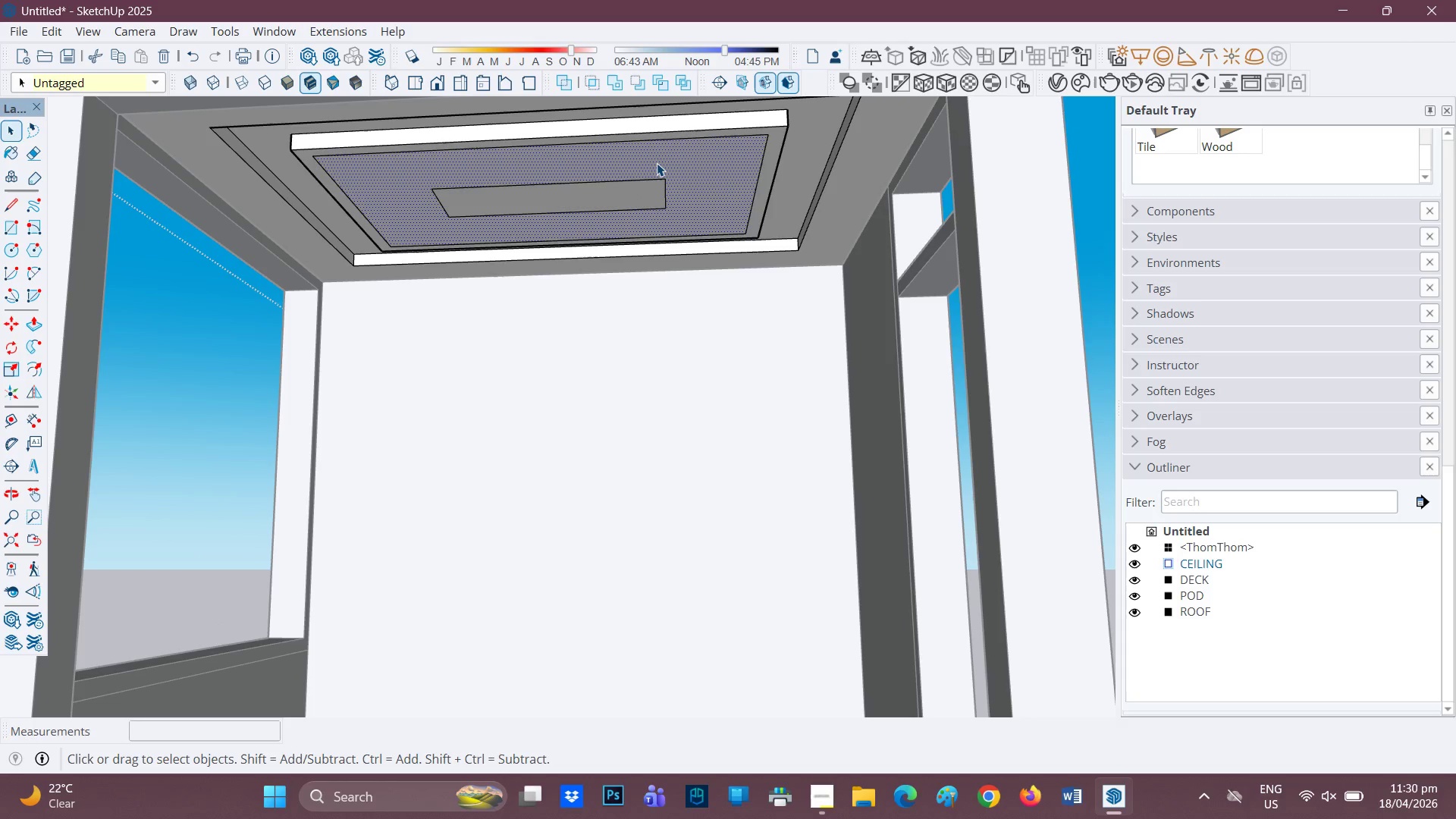 
key(P)
 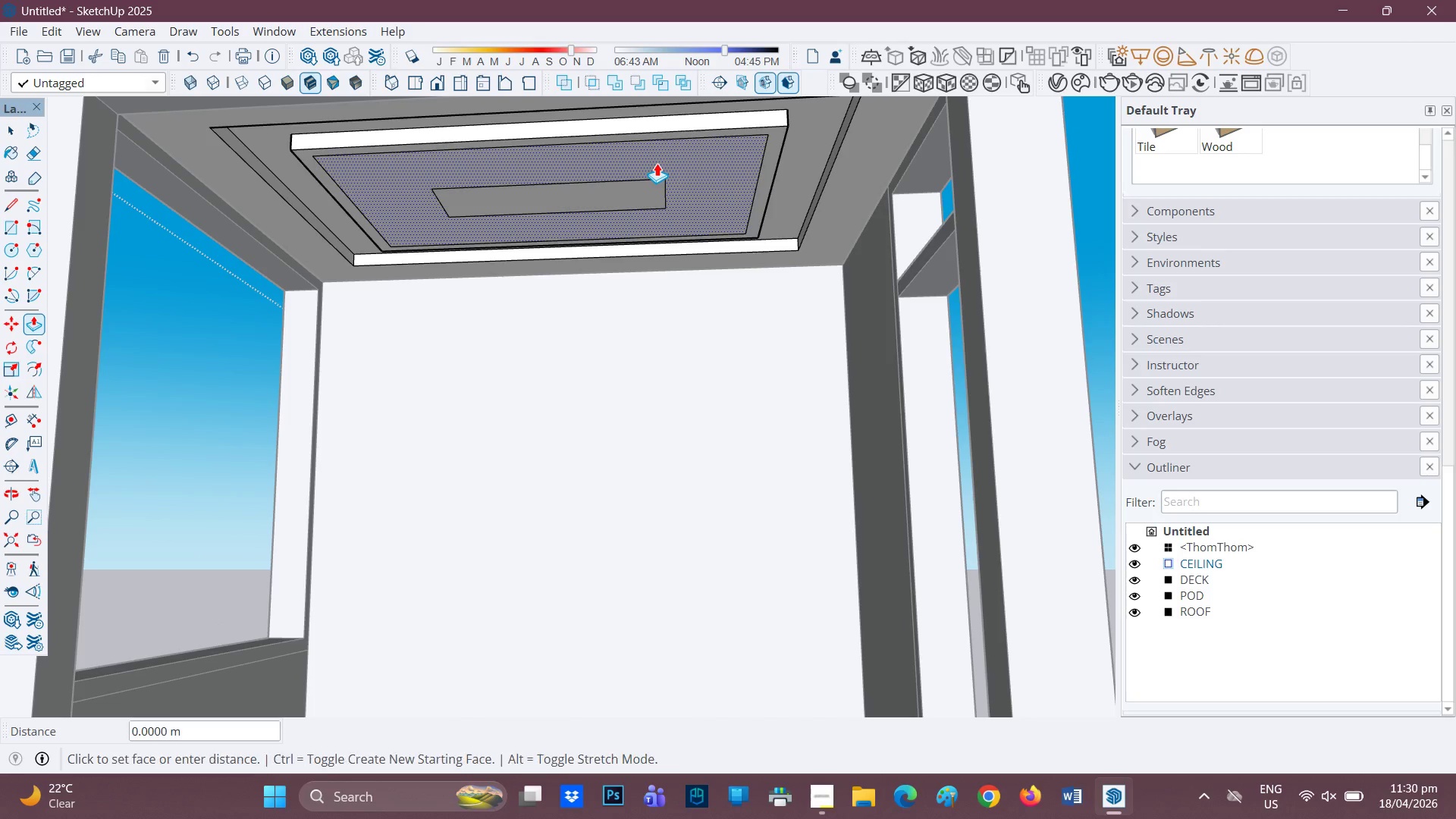 
left_click([657, 163])
 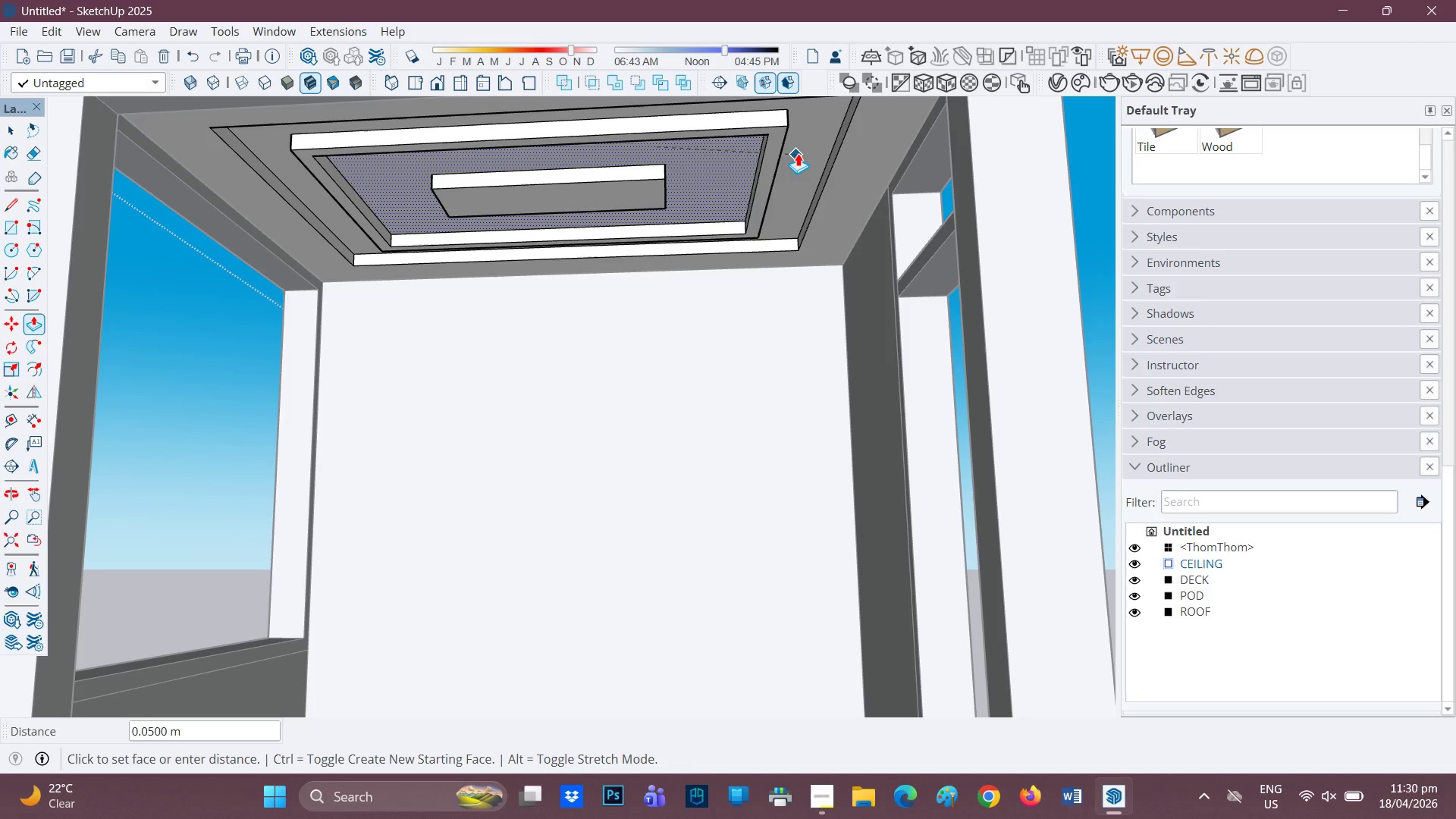 
left_click([806, 148])
 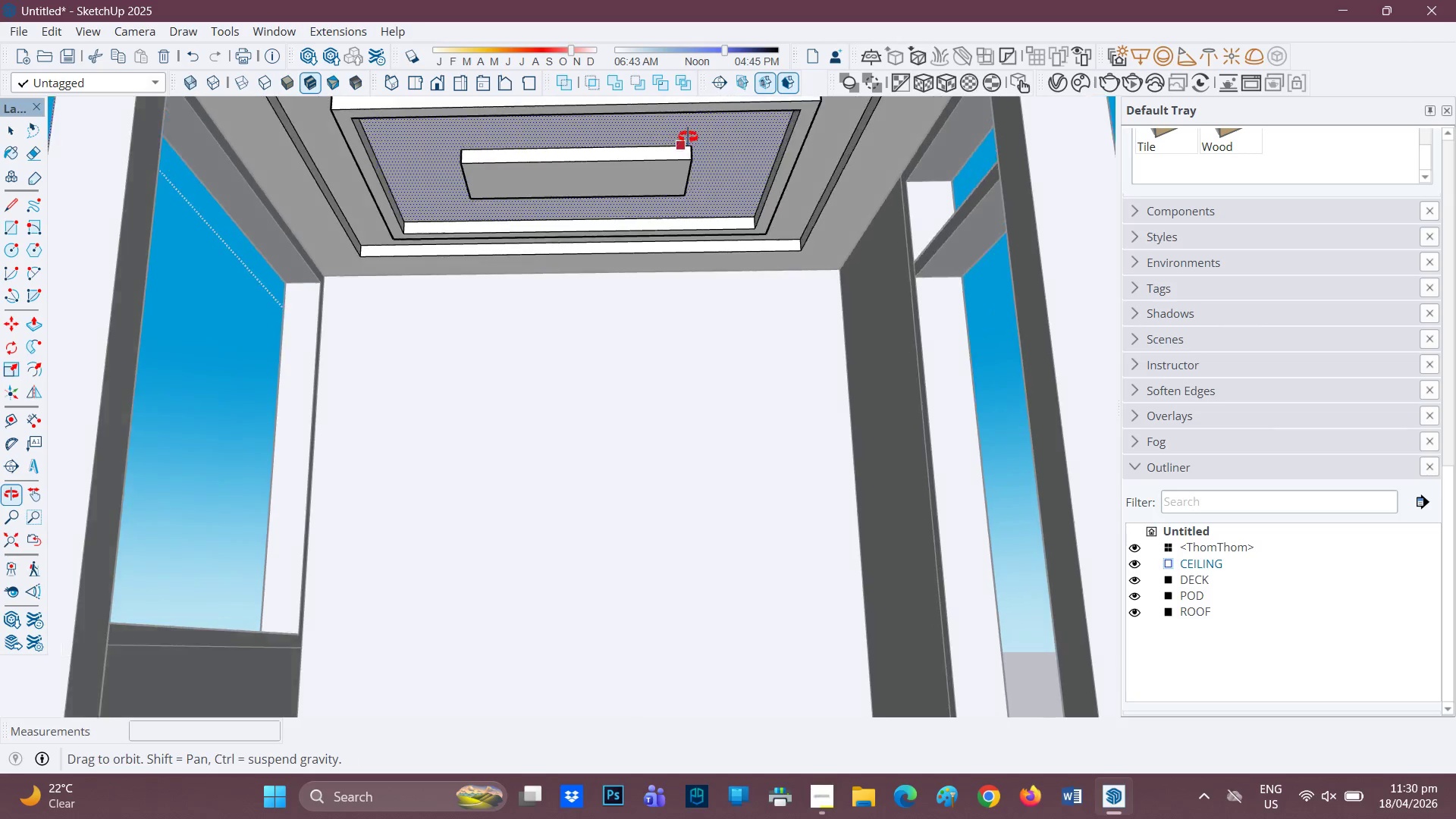 
scroll: coordinate [698, 155], scroll_direction: down, amount: 1.0
 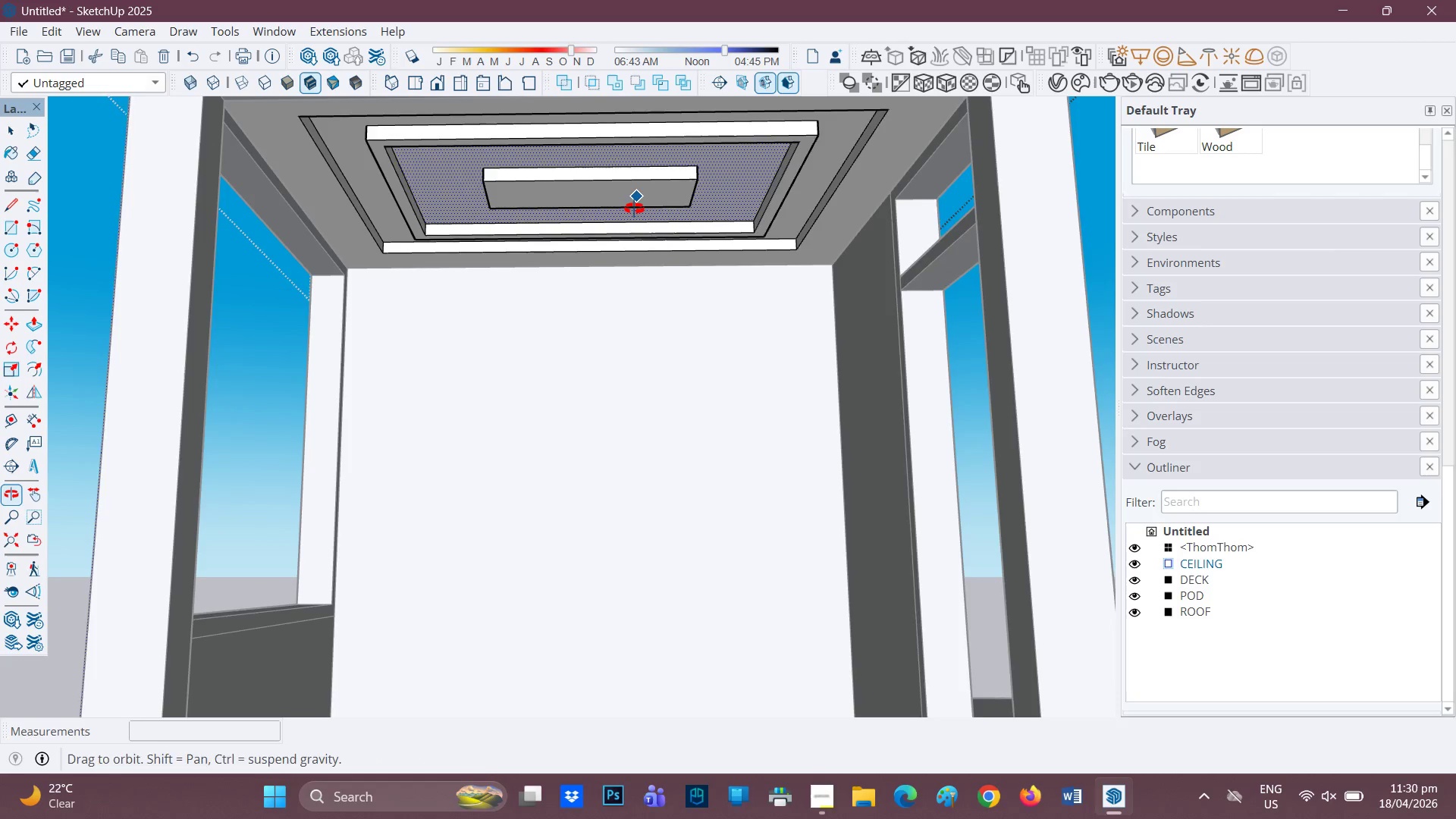 
key(Space)
 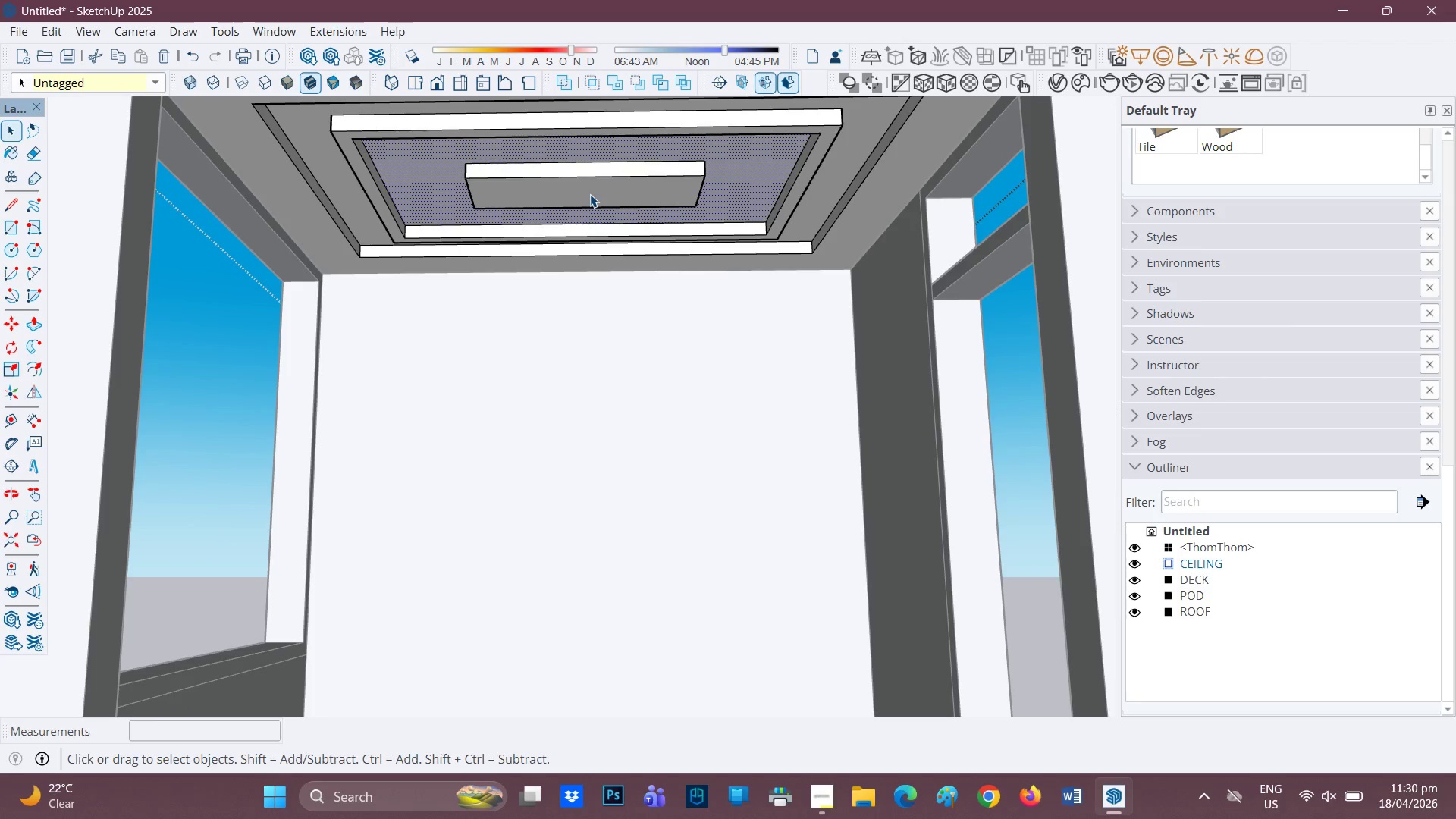 
scroll: coordinate [627, 209], scroll_direction: up, amount: 1.0
 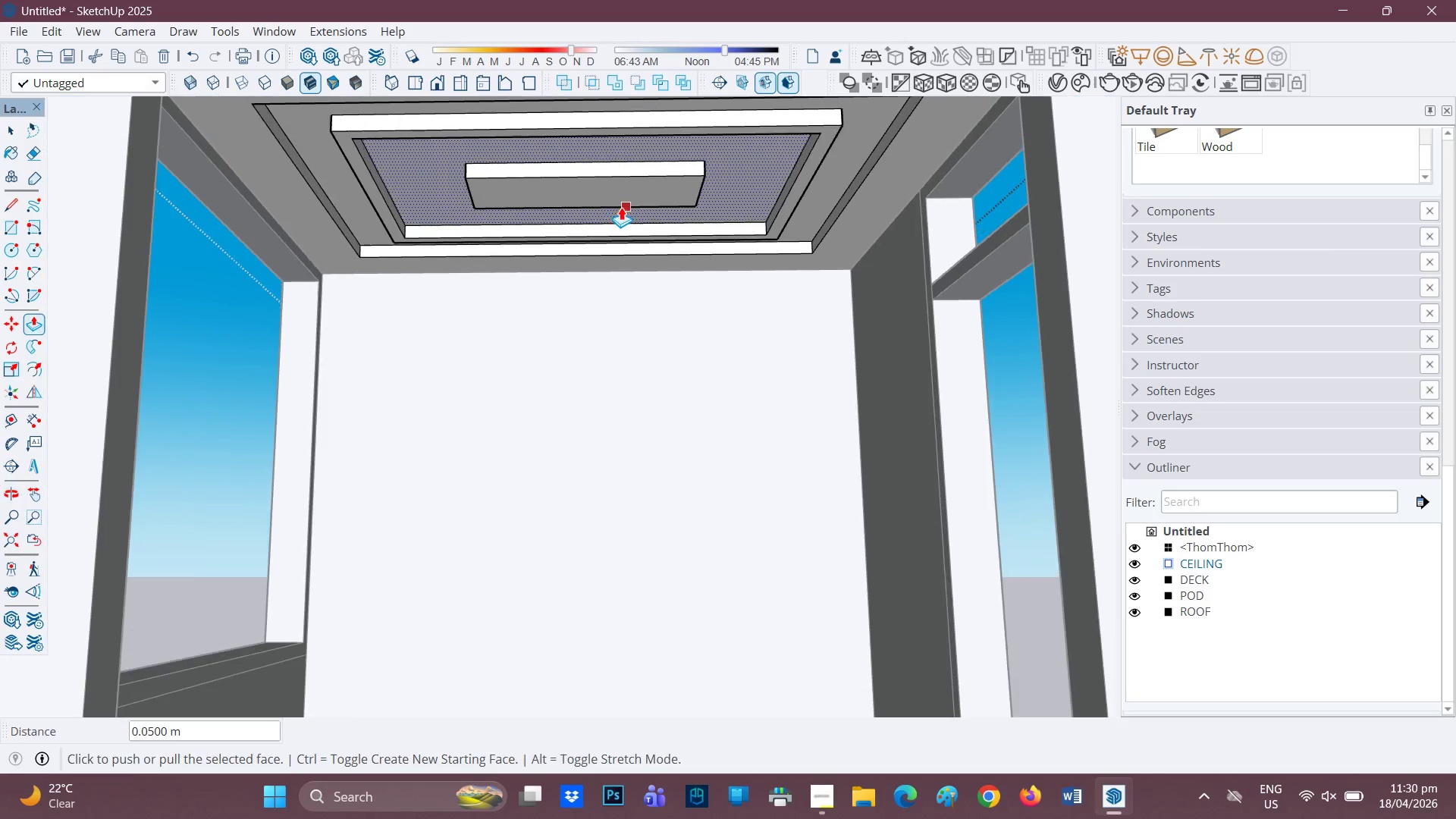 
left_click([590, 194])
 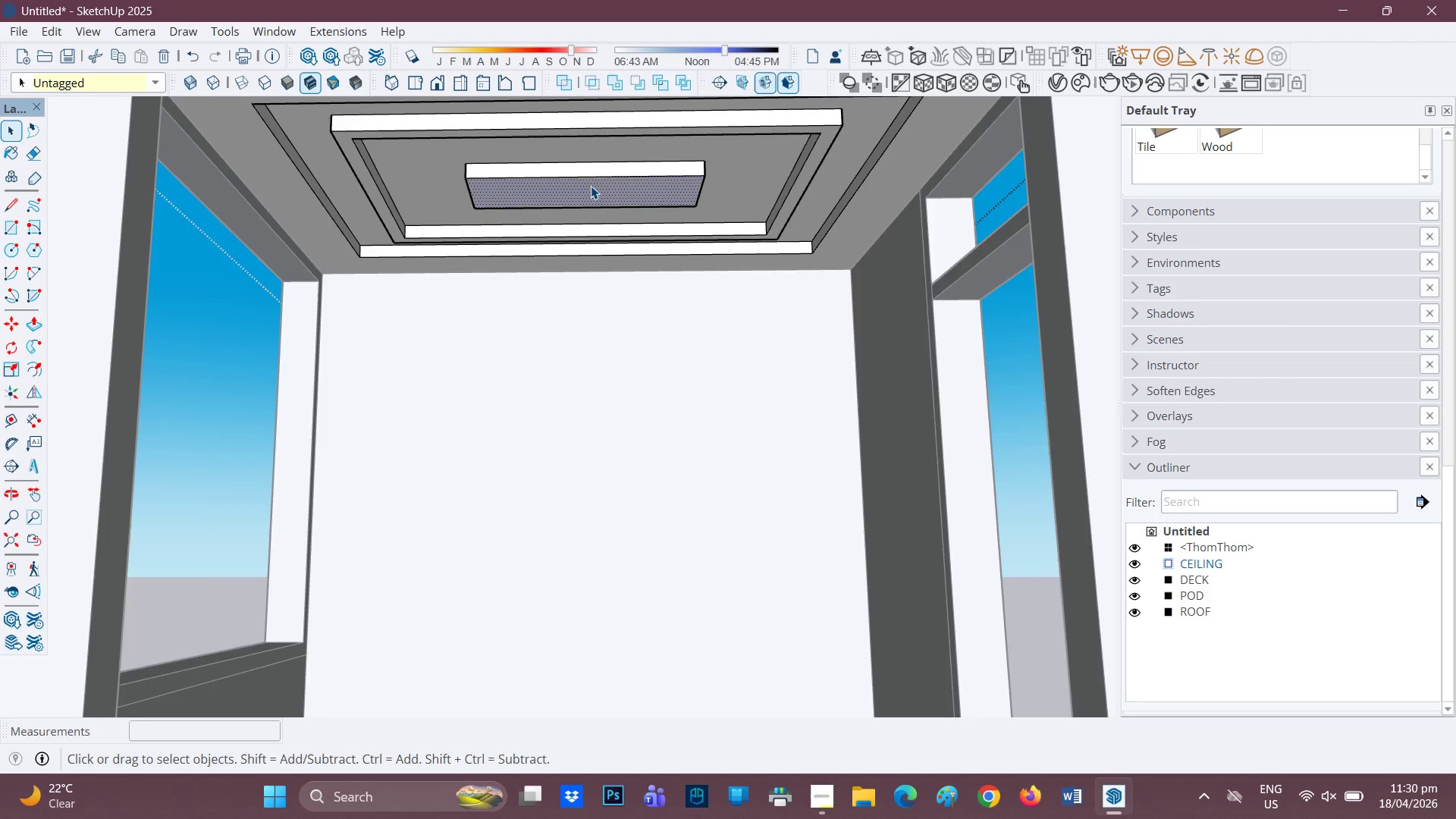 
scroll: coordinate [701, 222], scroll_direction: down, amount: 6.0
 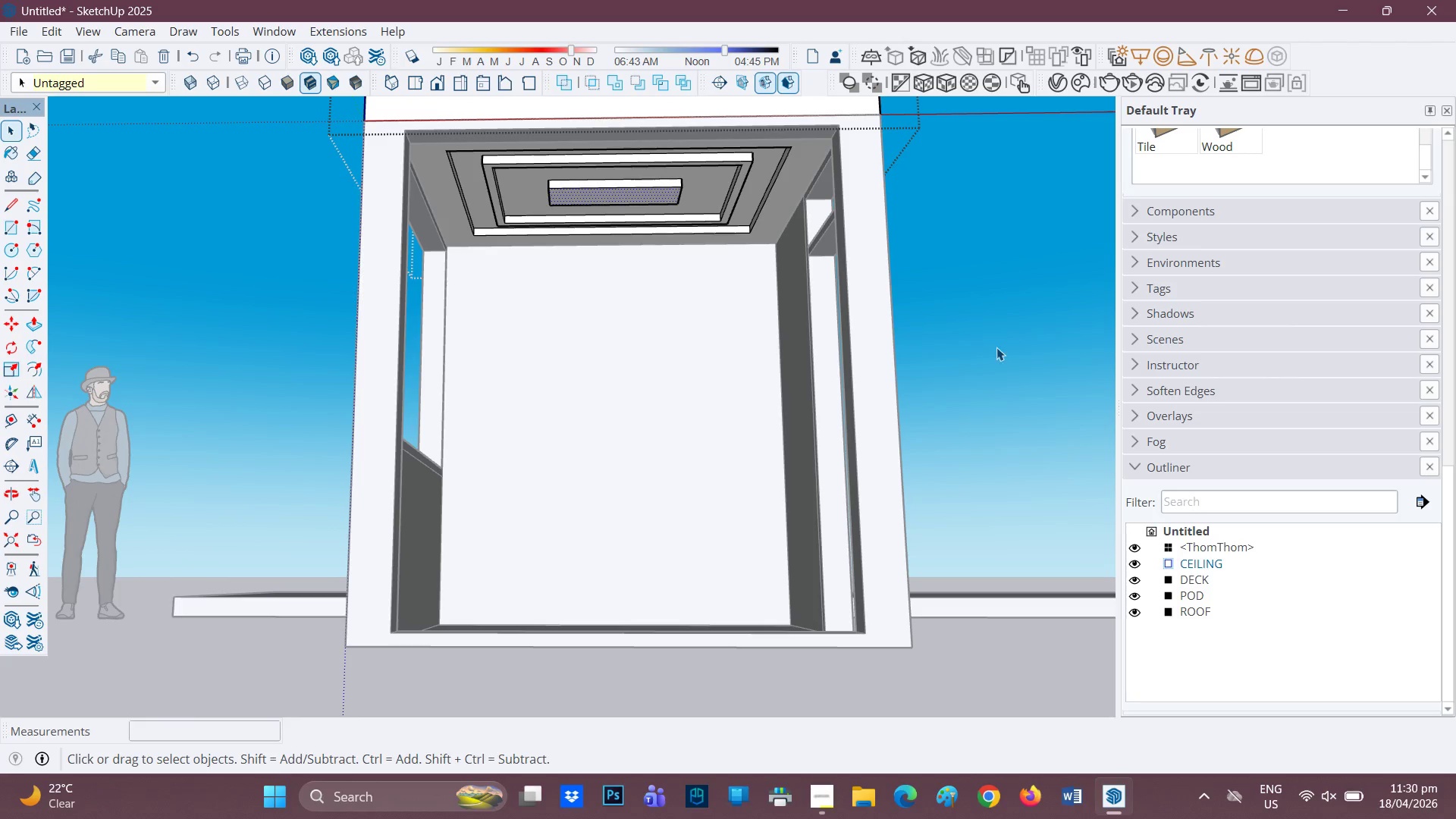 
left_click([998, 347])
 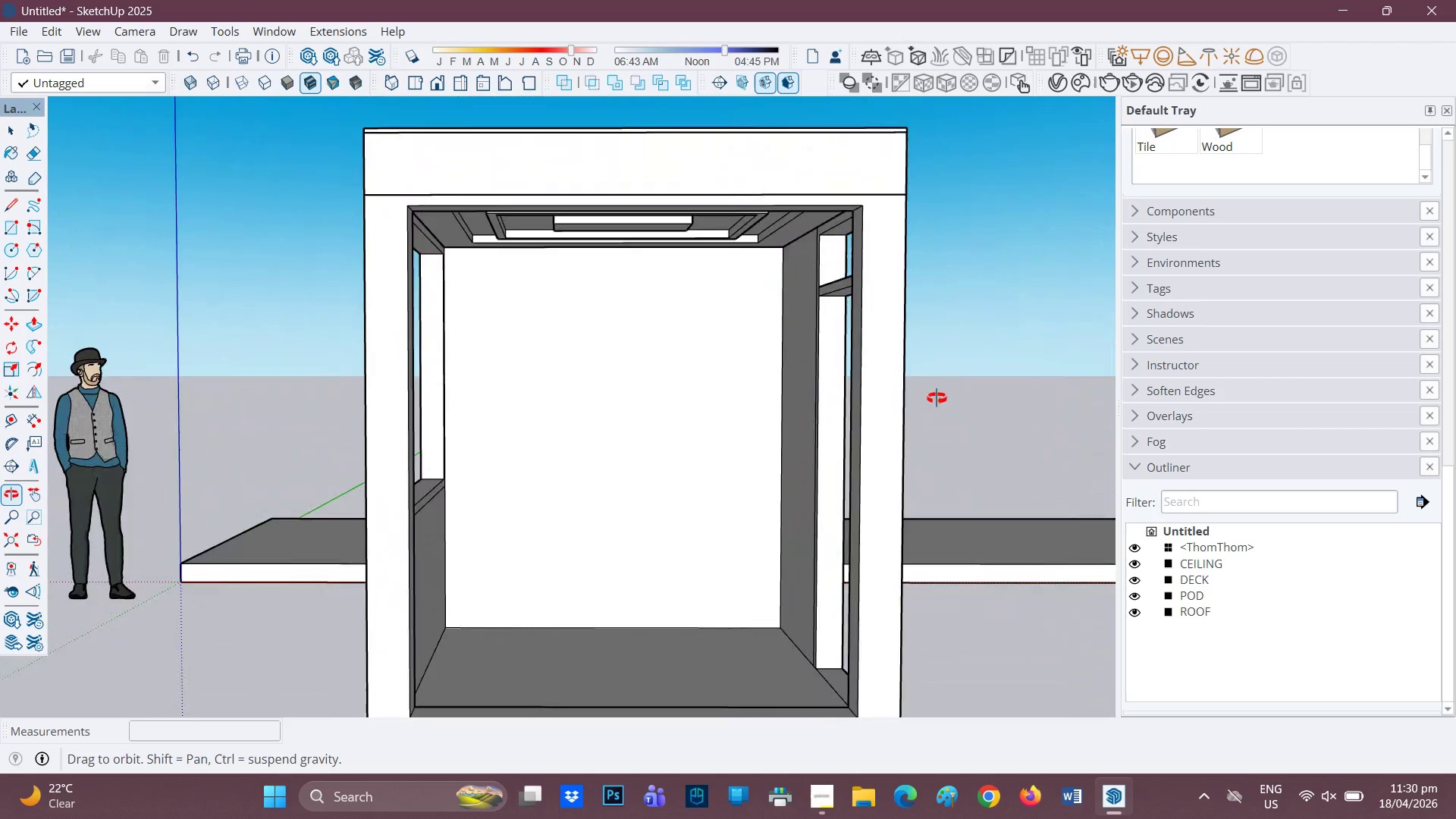 
key(H)
 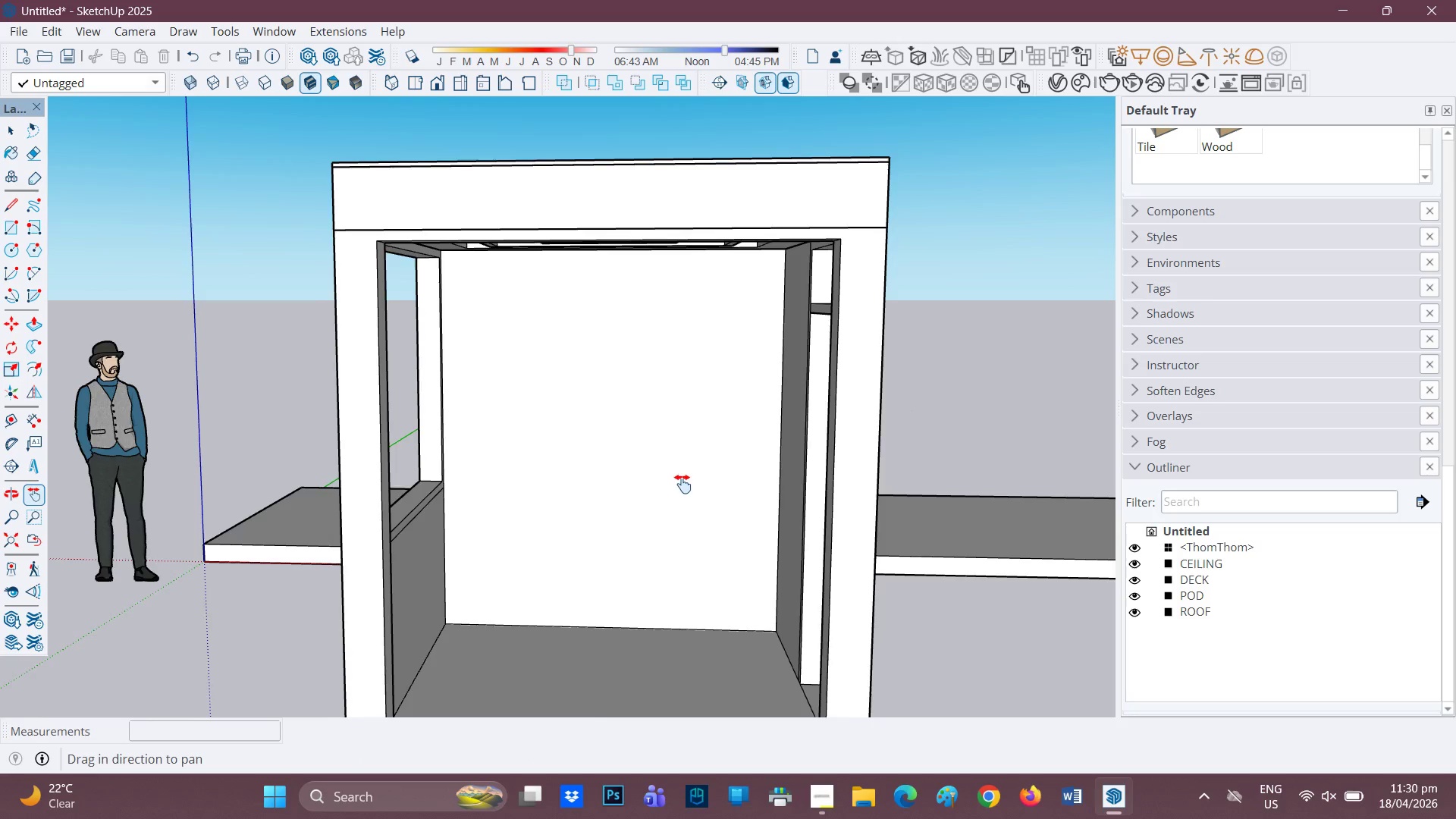 
left_click_drag(start_coordinate=[682, 483], to_coordinate=[715, 293])
 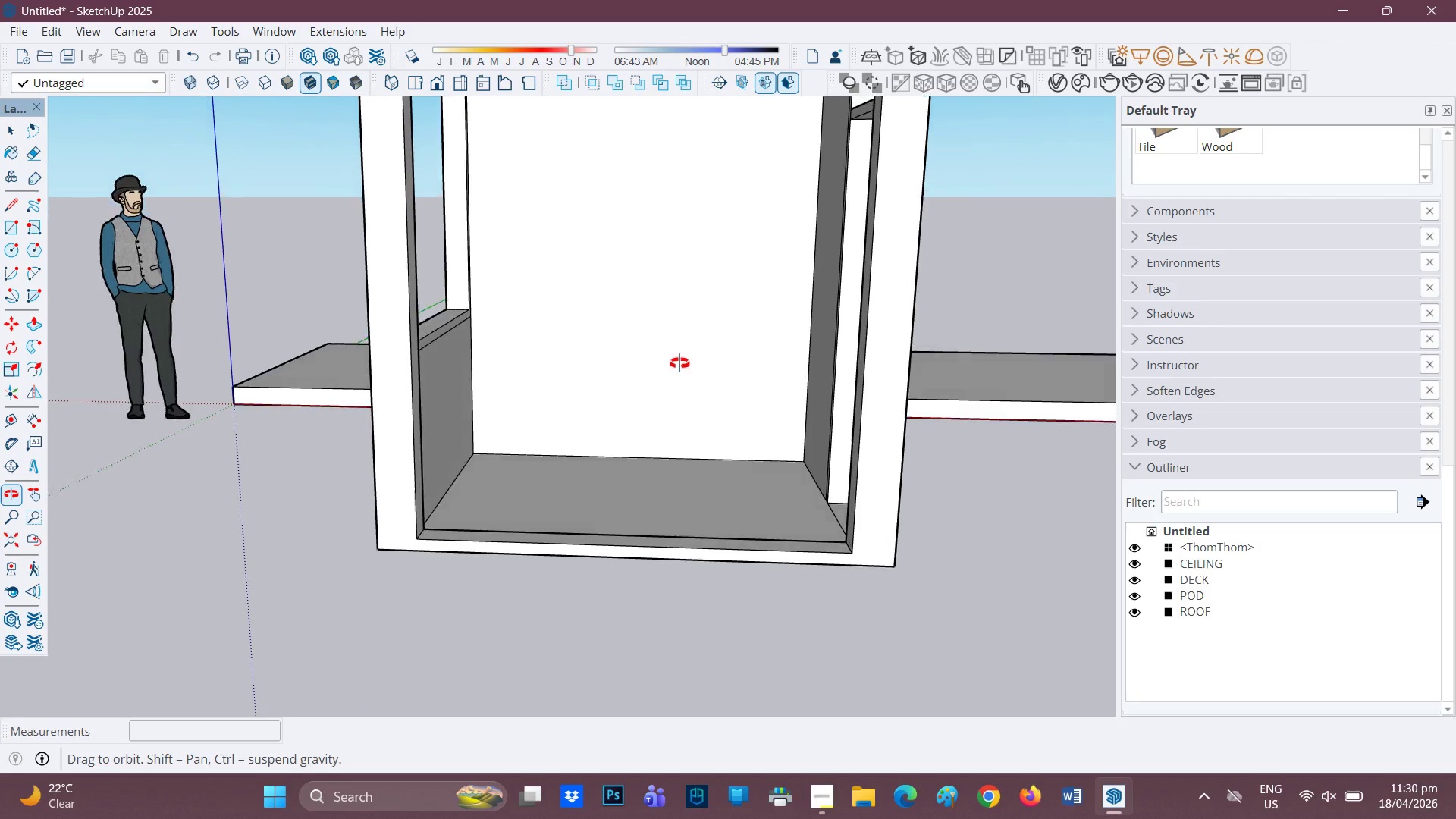 
scroll: coordinate [679, 380], scroll_direction: down, amount: 1.0
 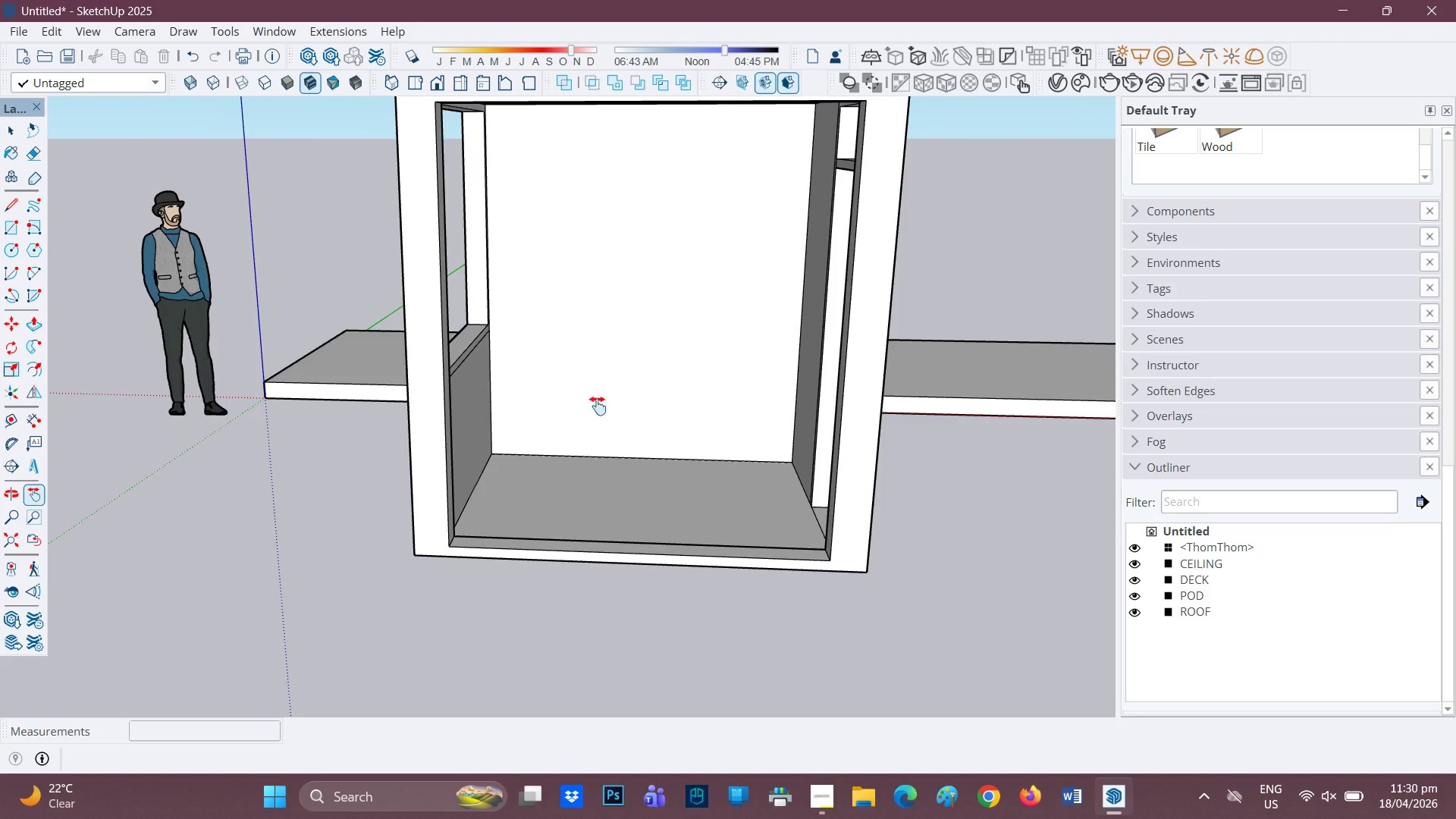 
scroll: coordinate [497, 345], scroll_direction: up, amount: 4.0
 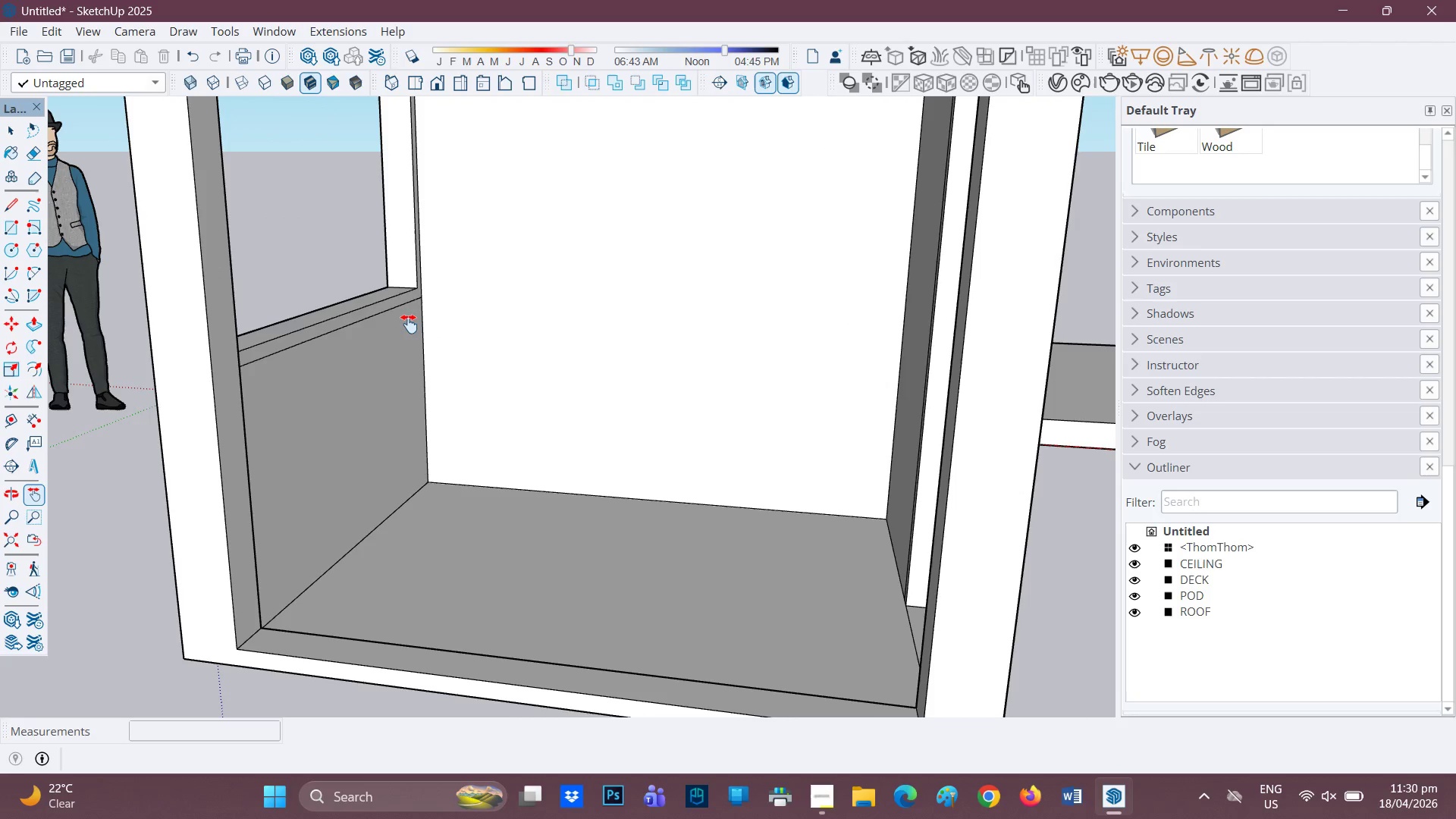 
key(E)
 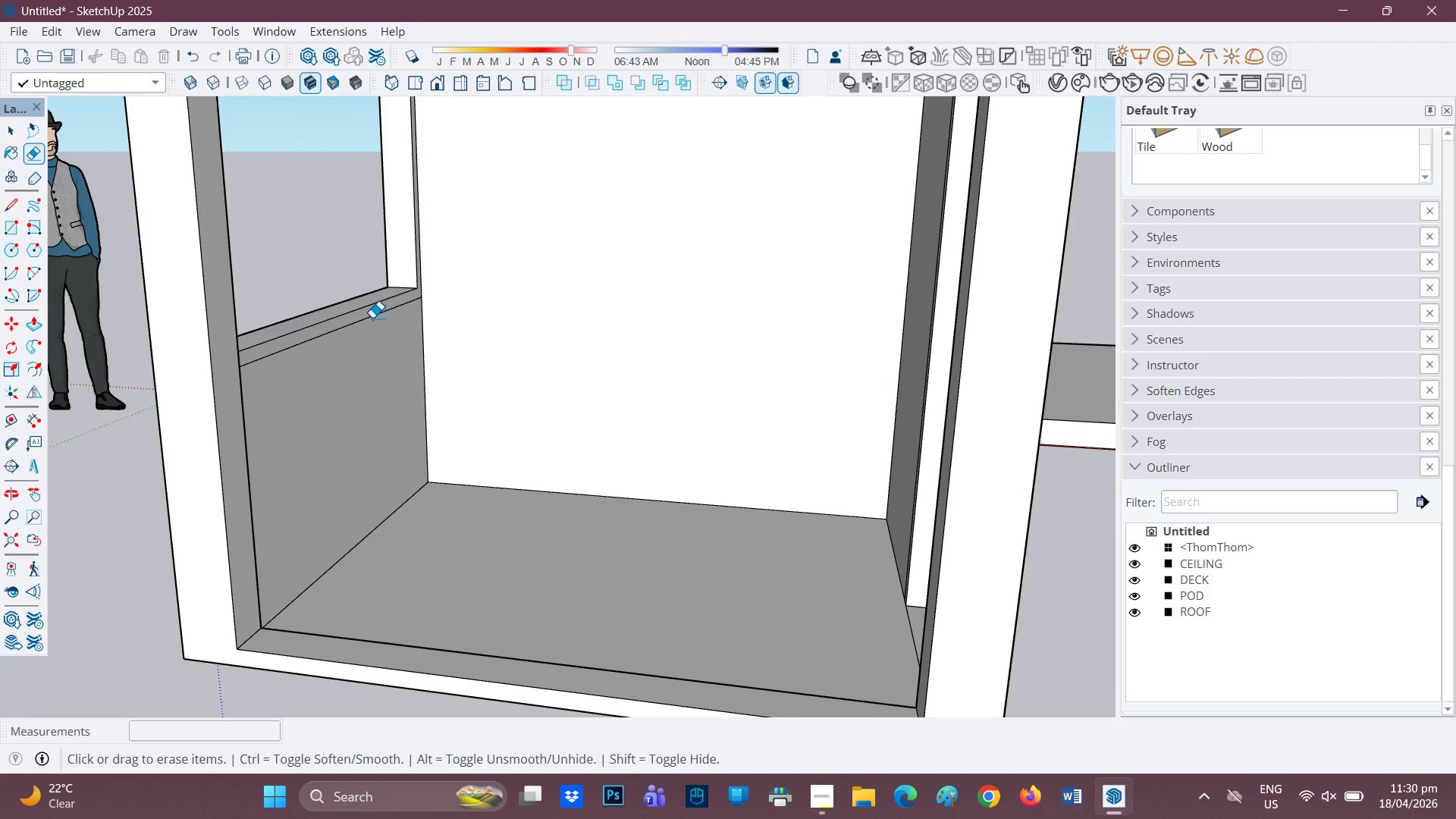 
key(Space)
 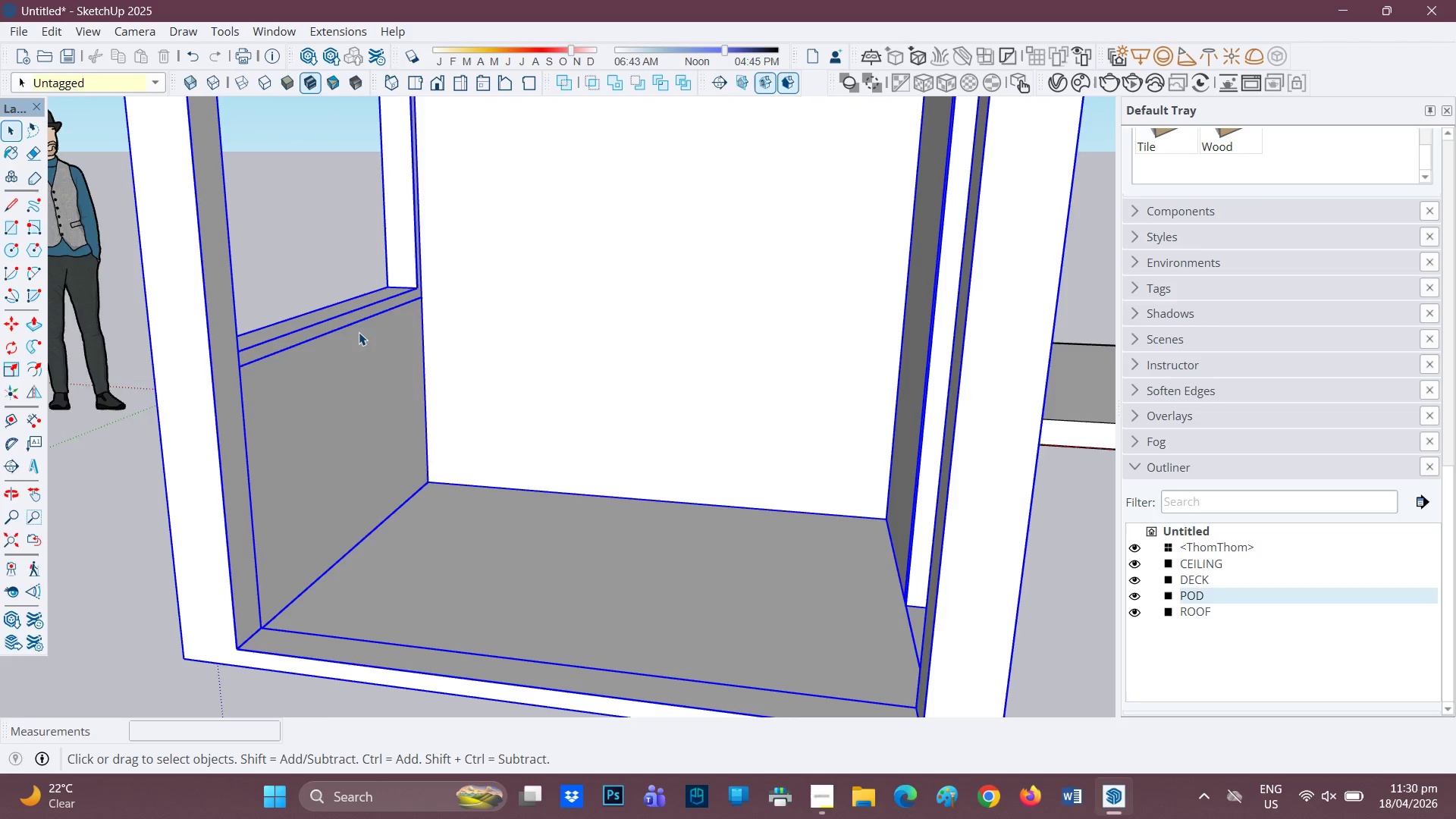 
double_click([359, 332])
 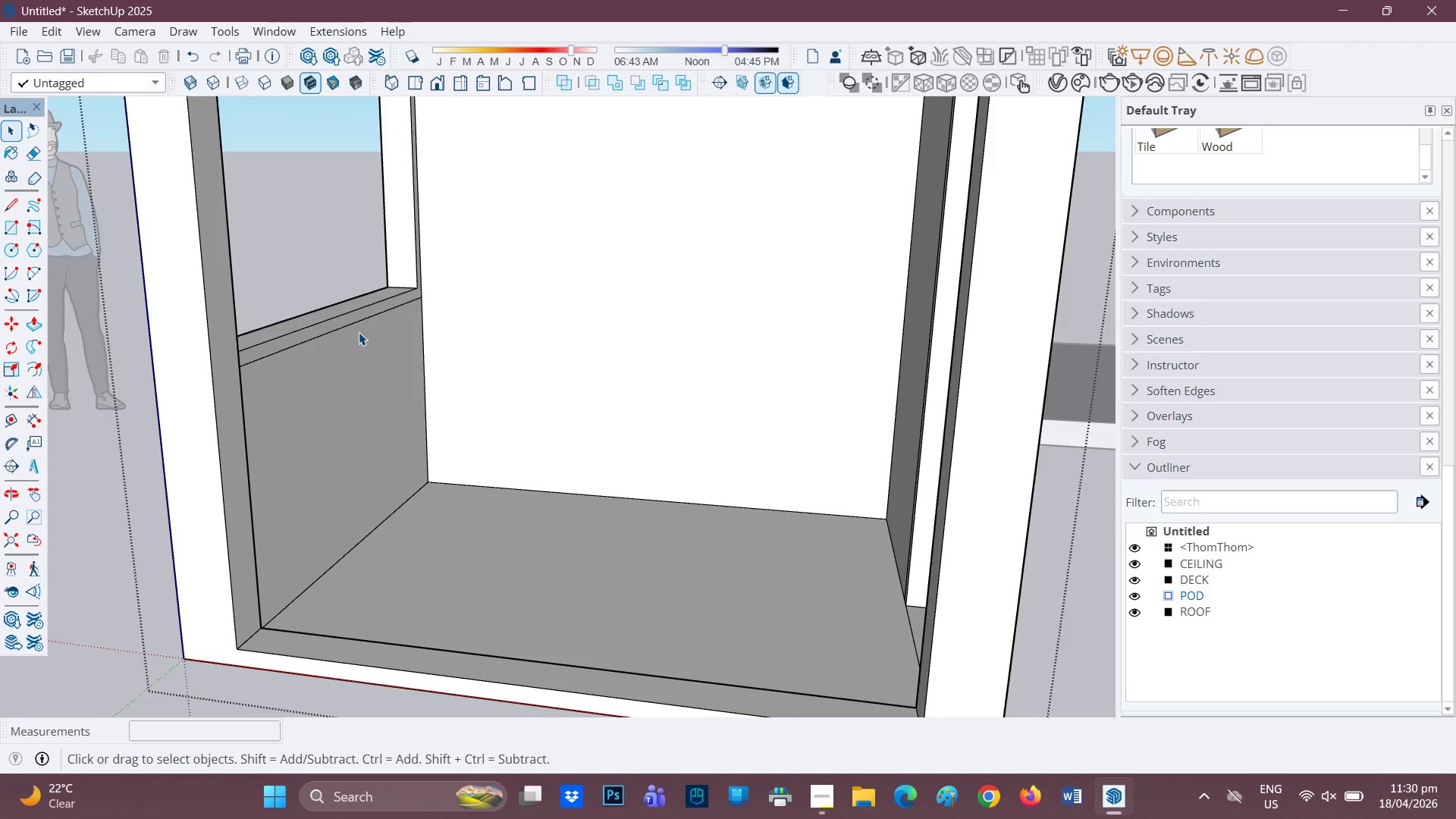 
scroll: coordinate [359, 332], scroll_direction: up, amount: 2.0
 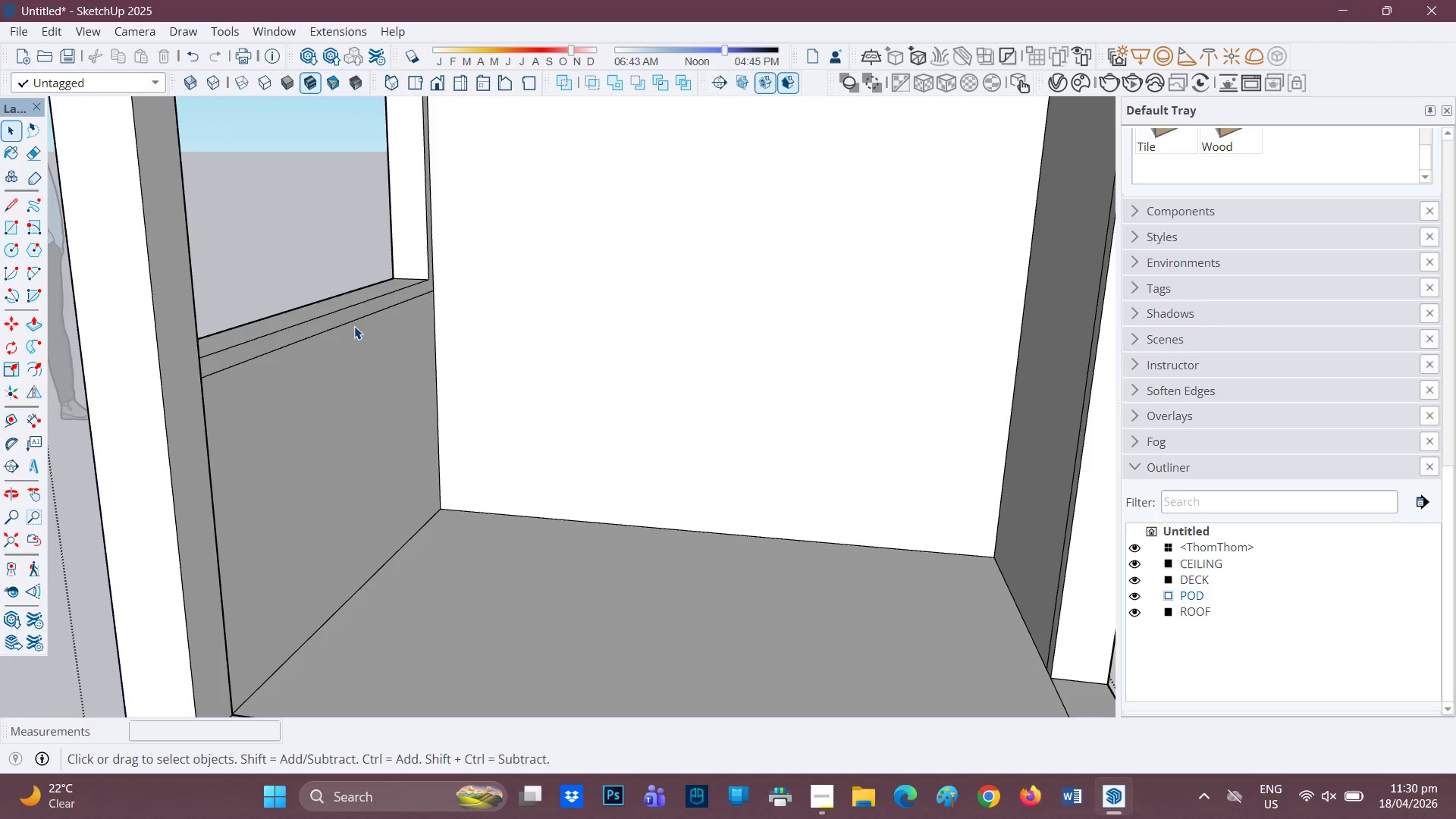 
double_click([354, 326])
 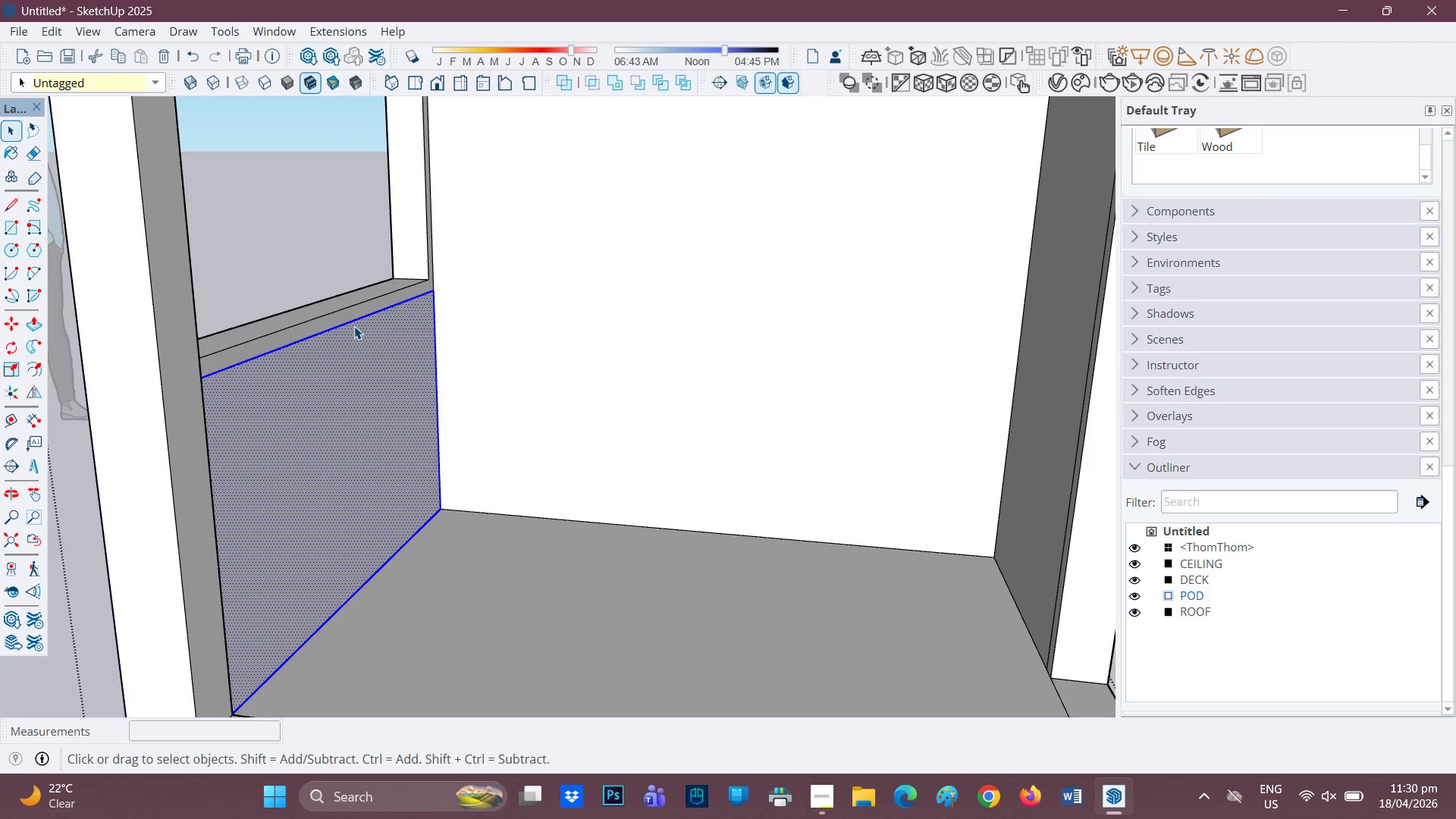 
scroll: coordinate [354, 326], scroll_direction: up, amount: 1.0
 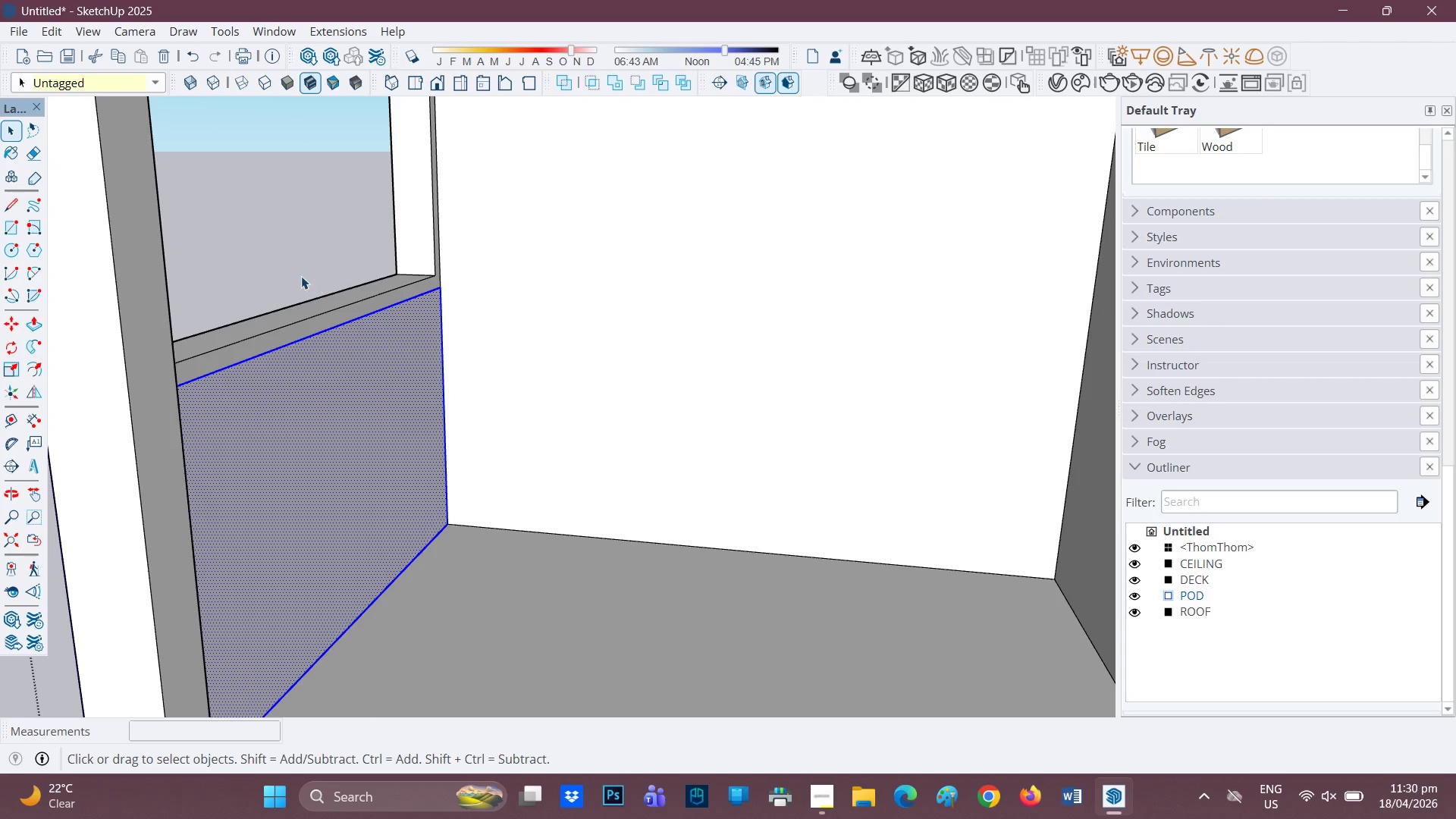 
left_click([308, 265])
 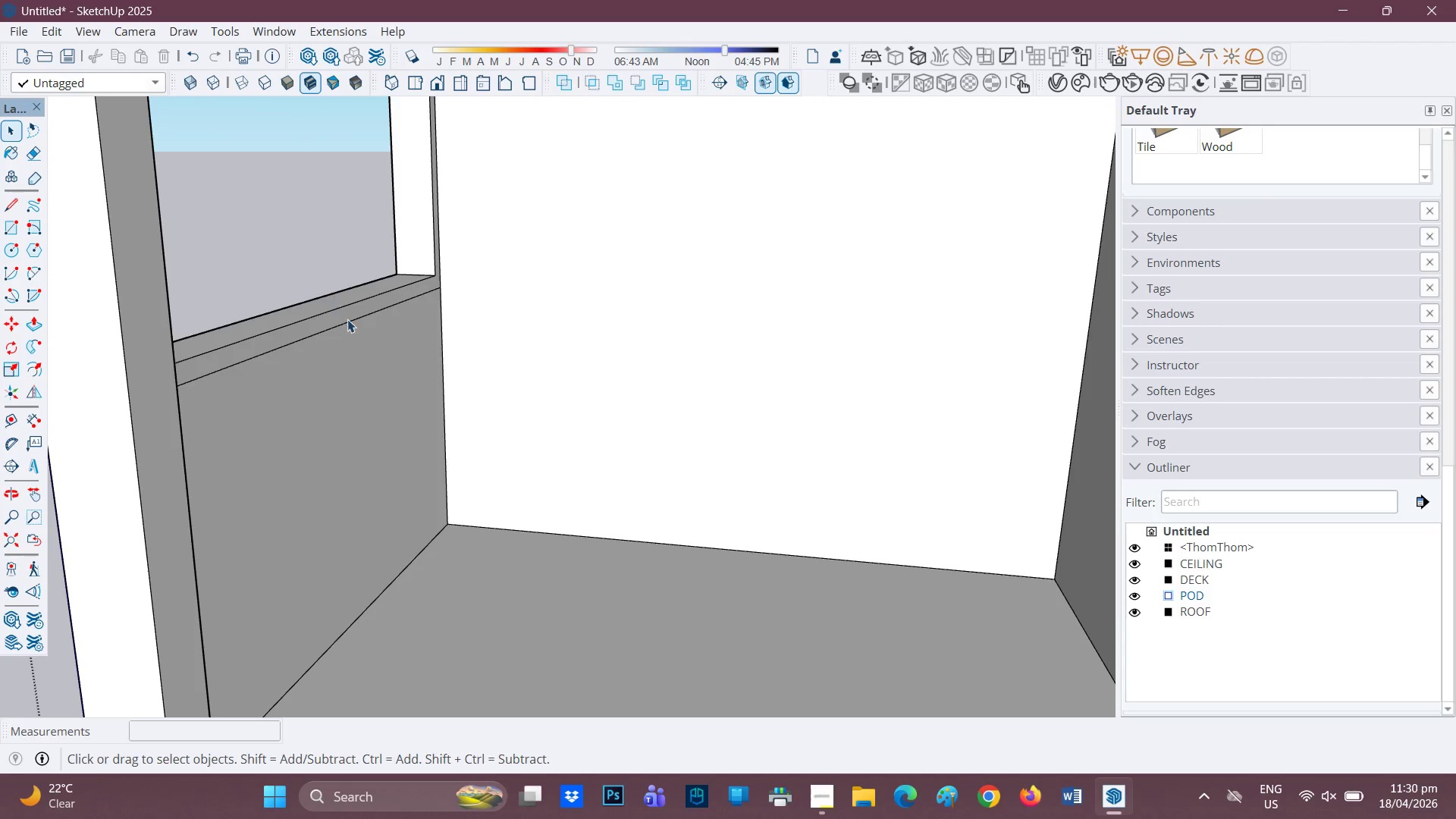 
left_click([347, 319])
 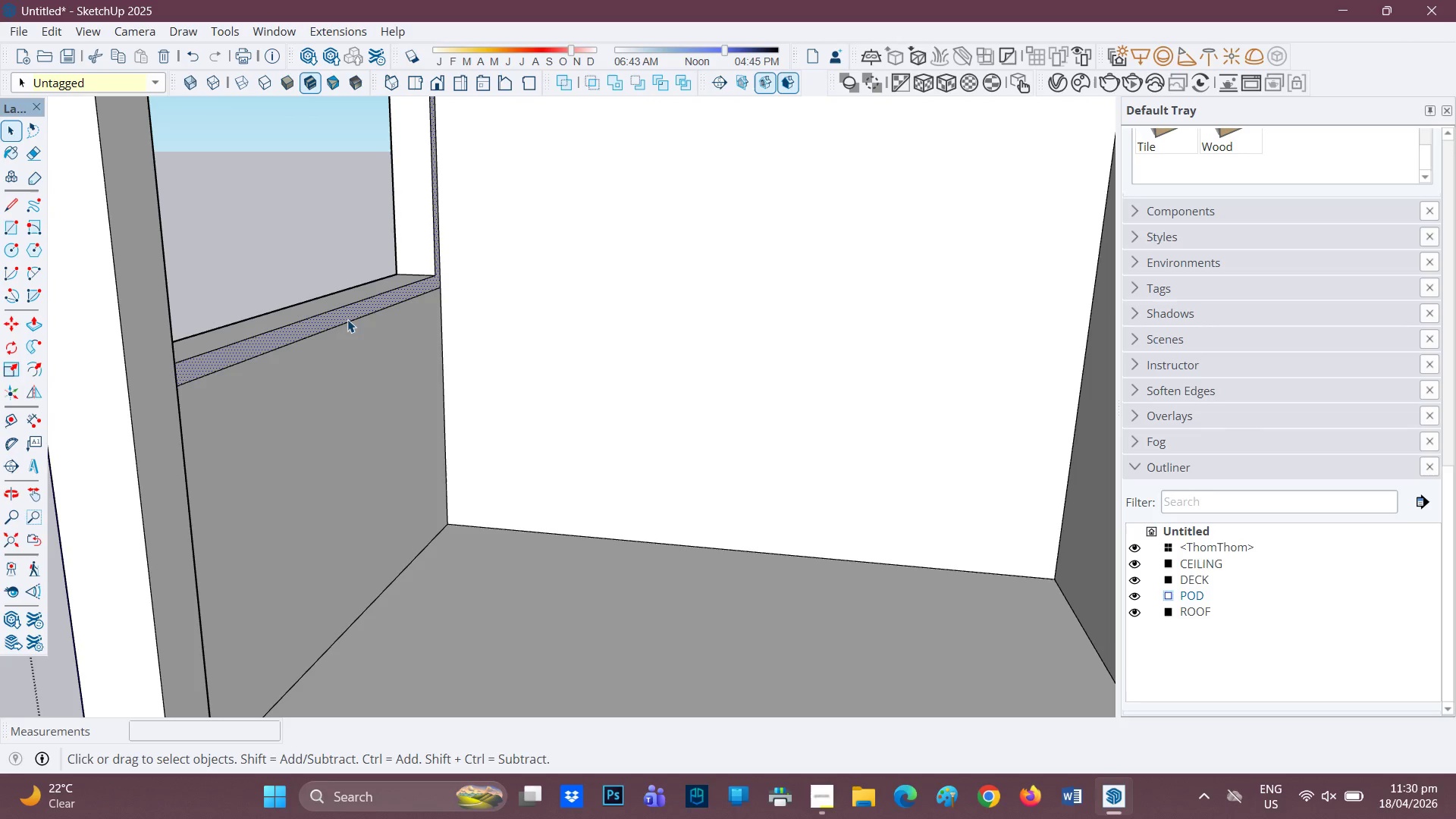 
key(E)
 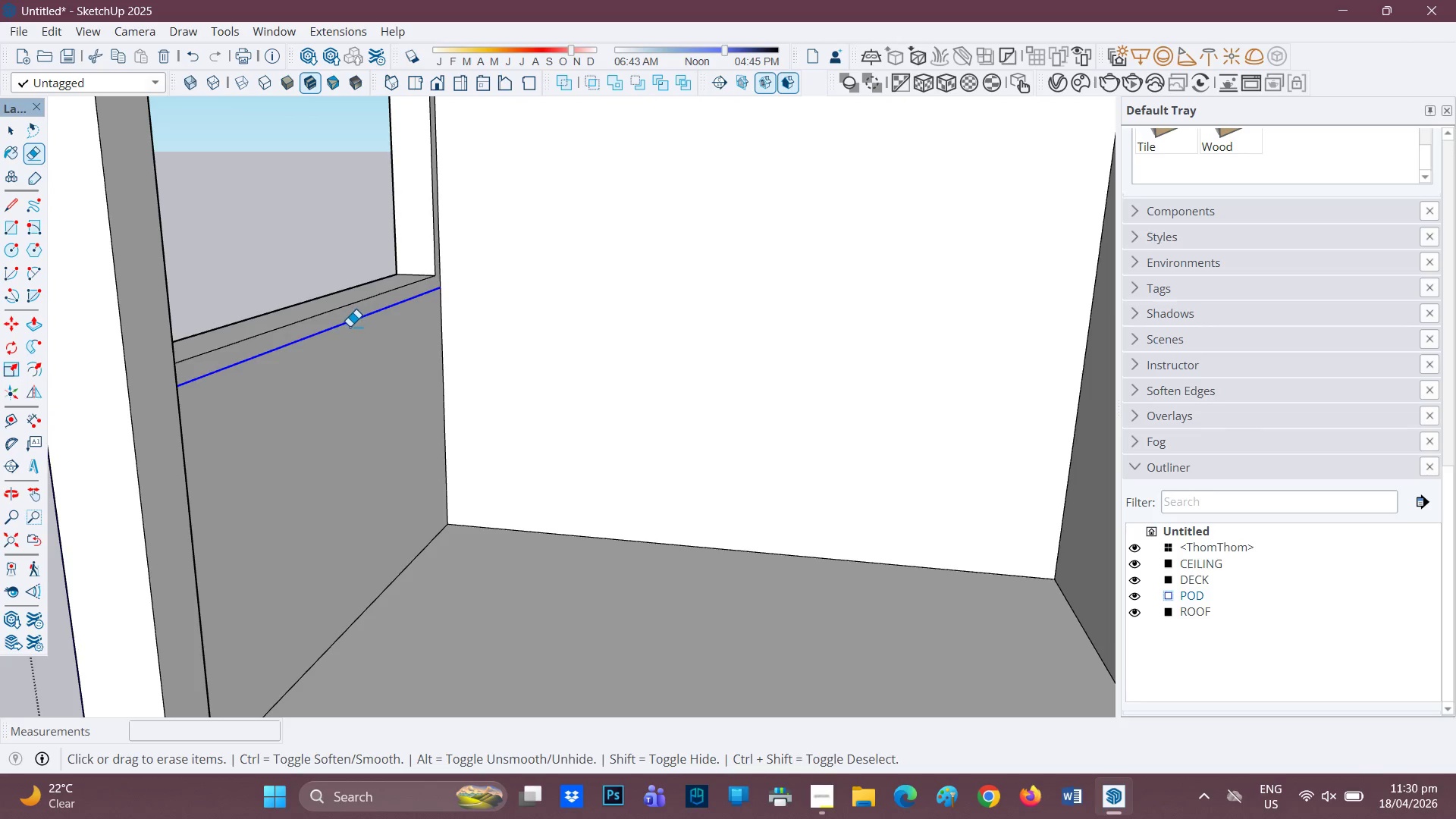 
scroll: coordinate [555, 351], scroll_direction: down, amount: 7.0
 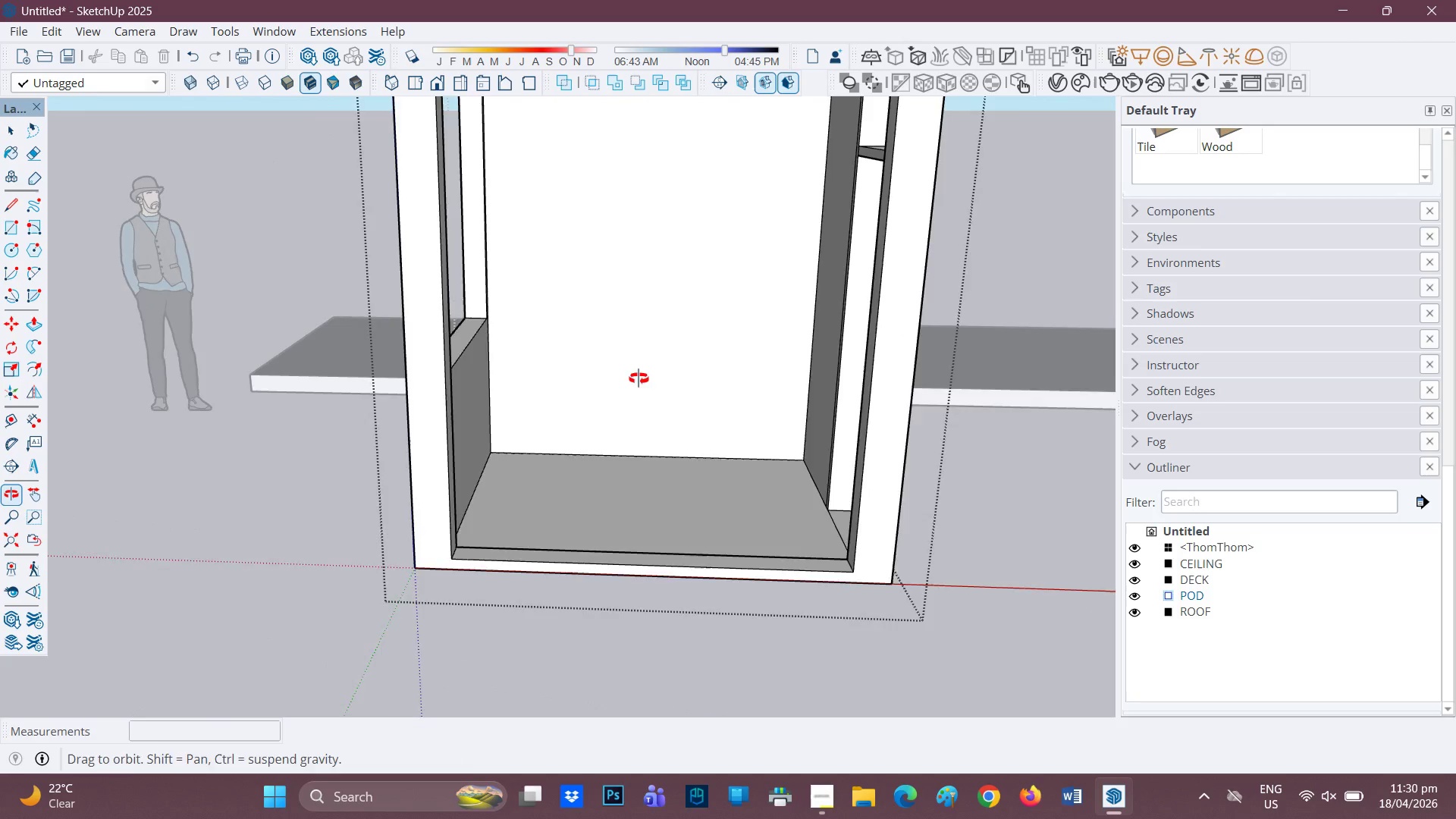 
key(Space)
 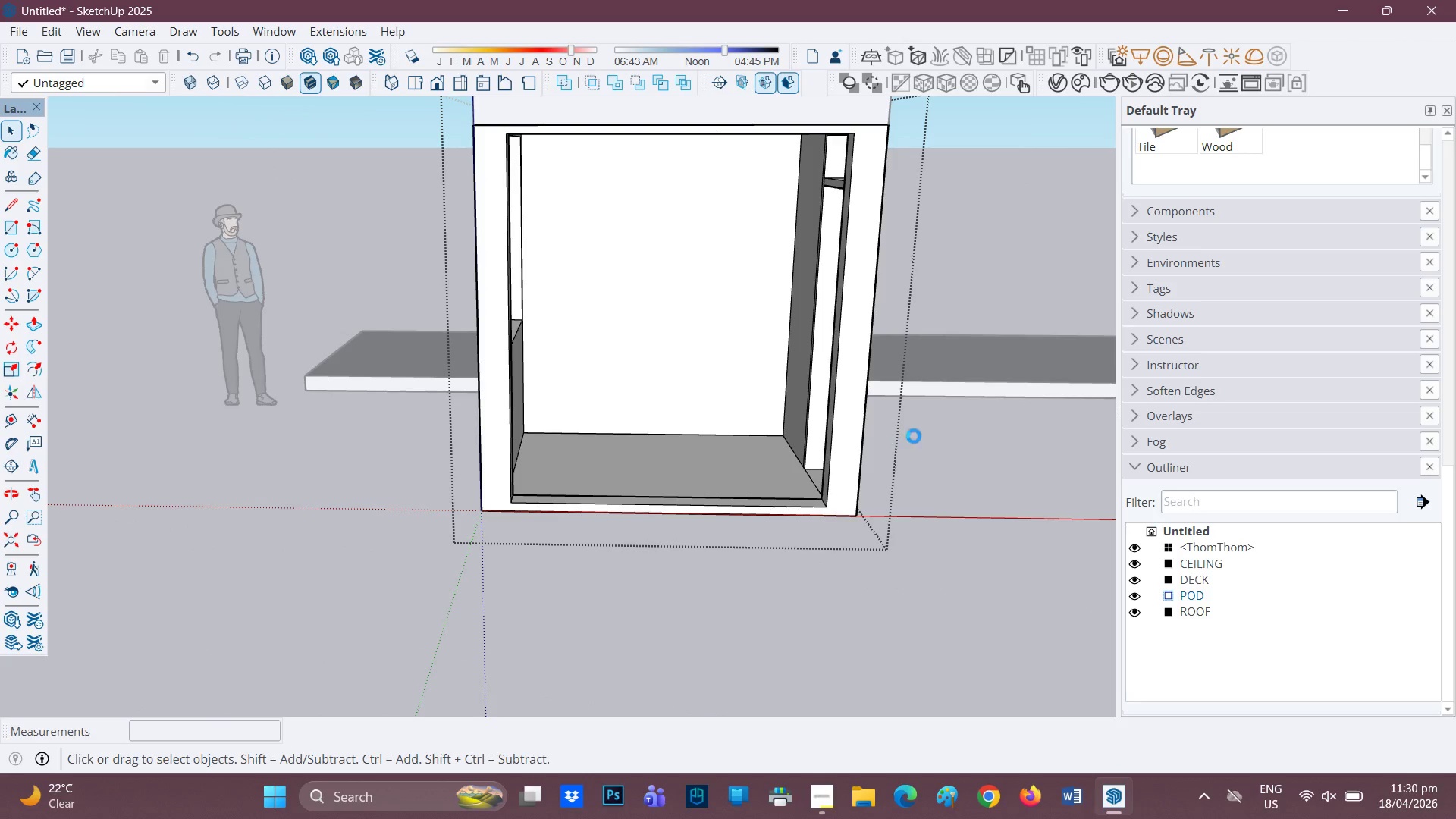 
scroll: coordinate [659, 359], scroll_direction: down, amount: 2.0
 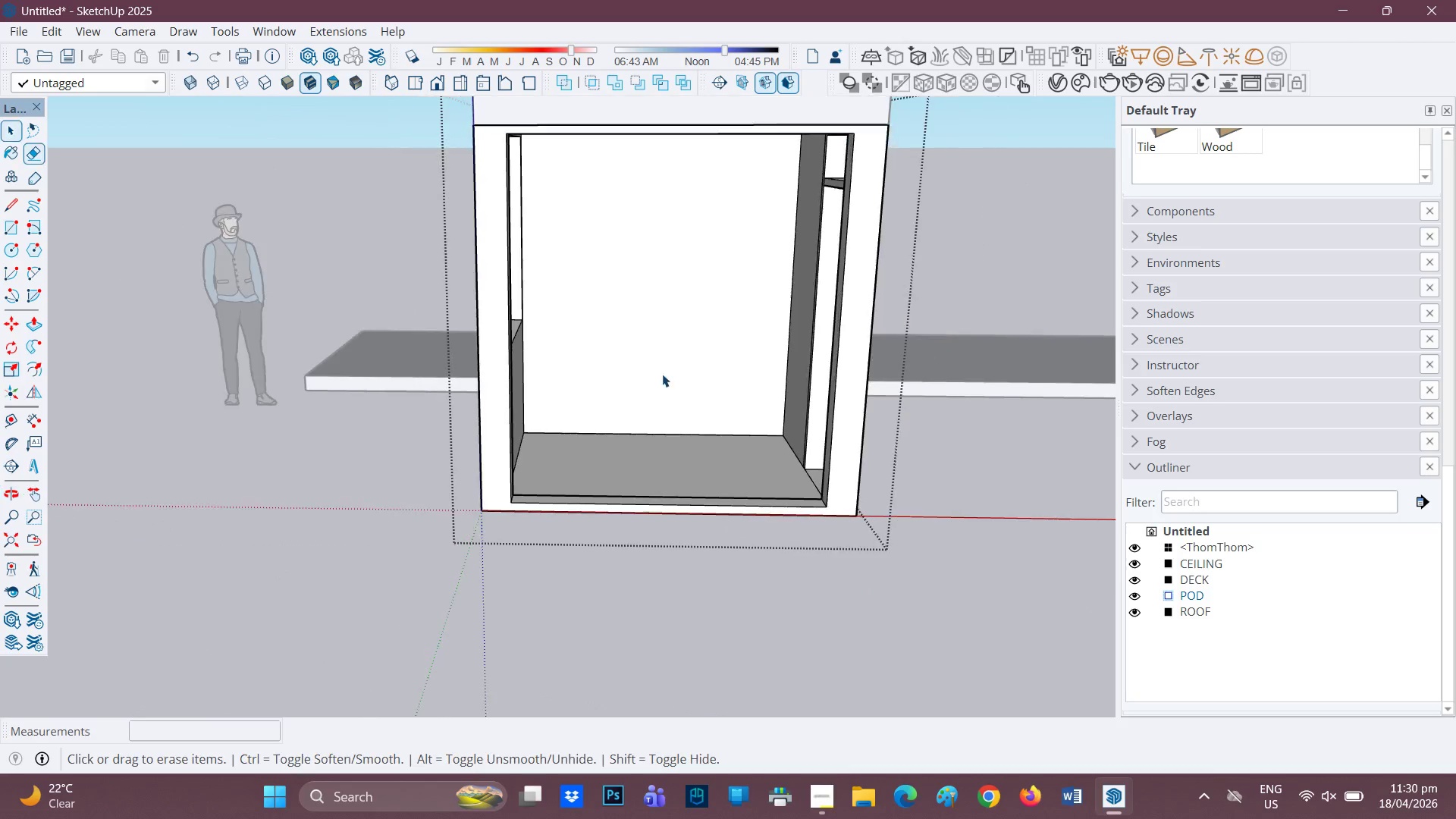 
double_click([954, 450])
 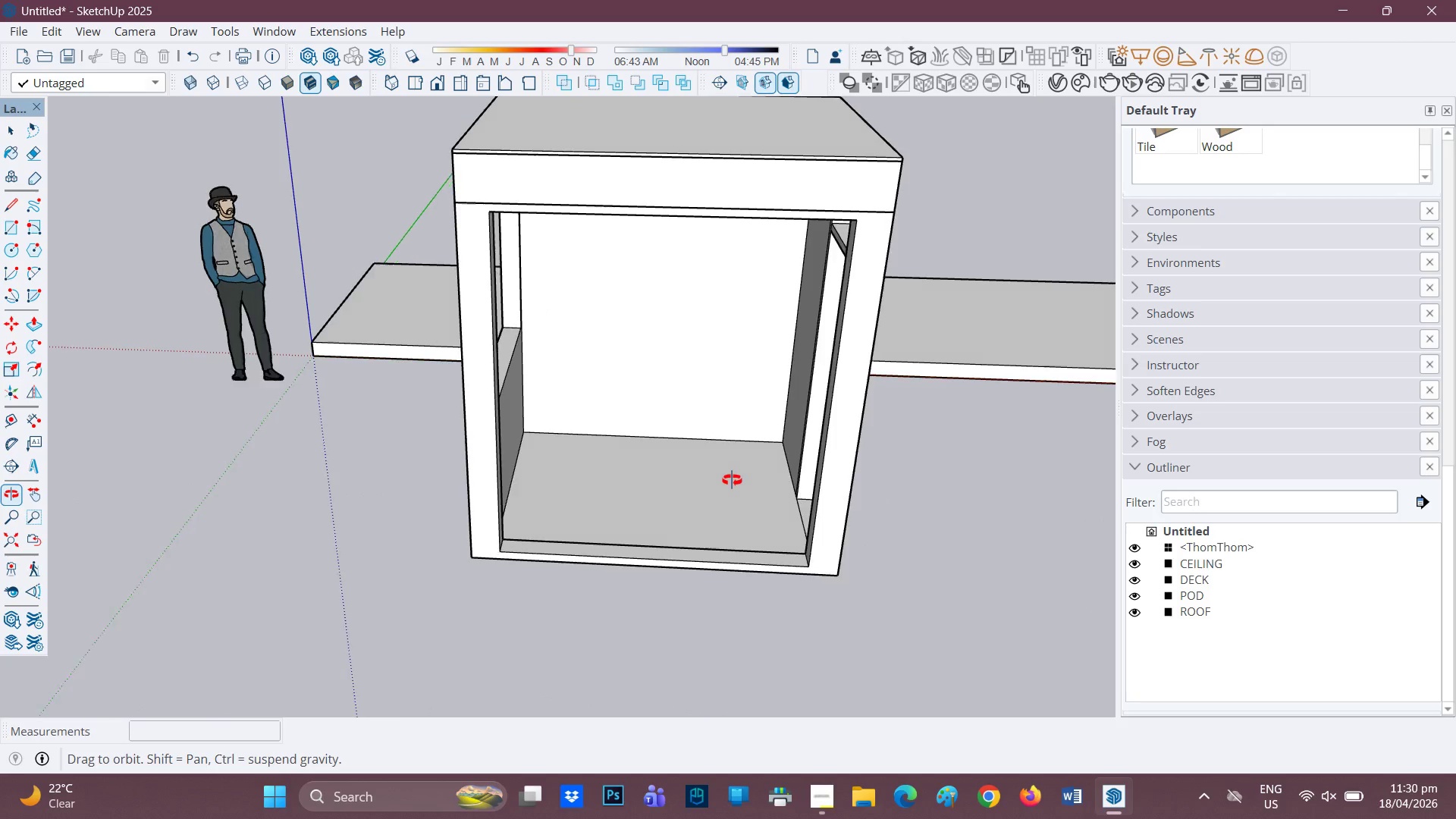 
scroll: coordinate [729, 486], scroll_direction: down, amount: 2.0
 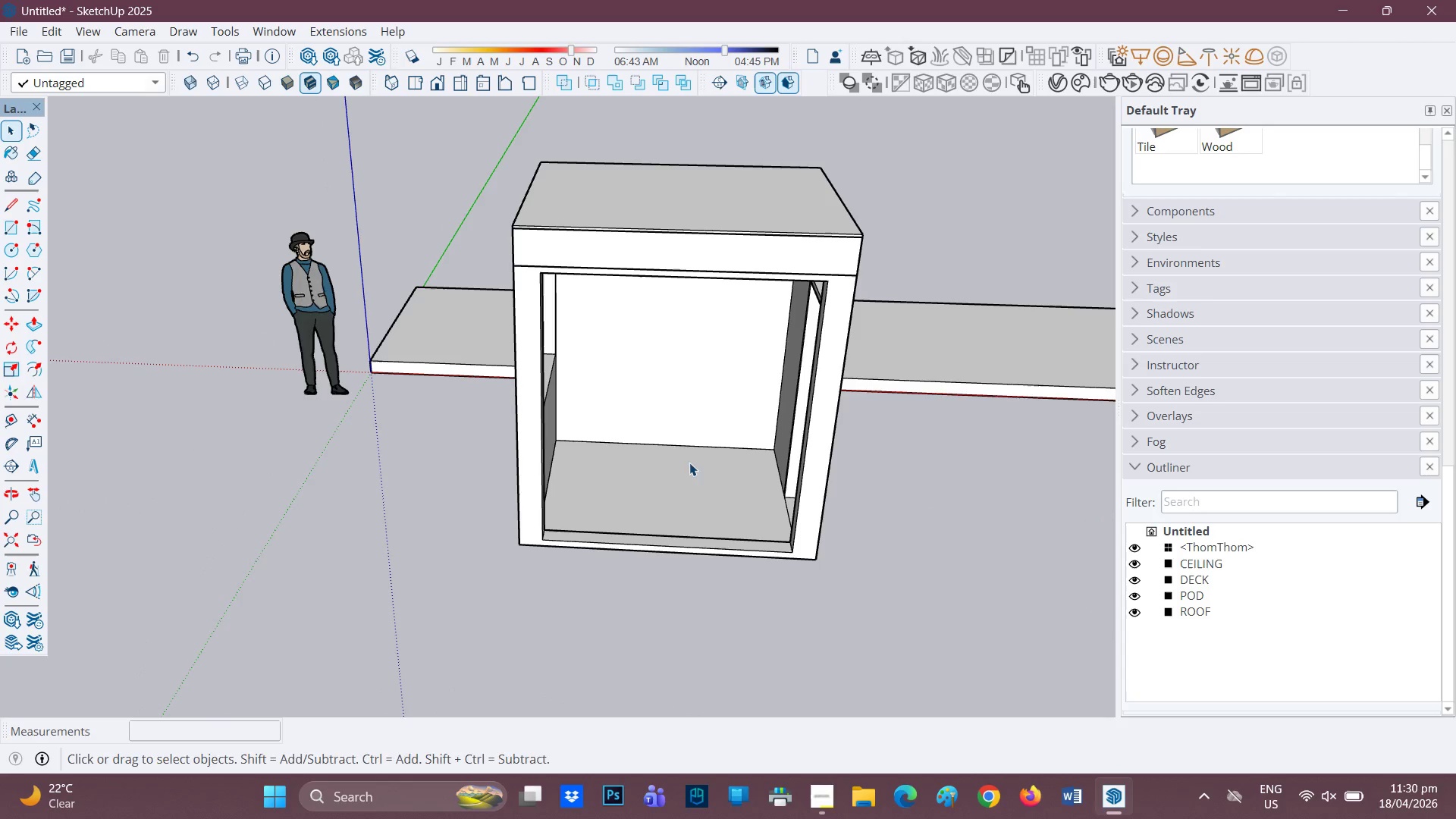 
key(H)
 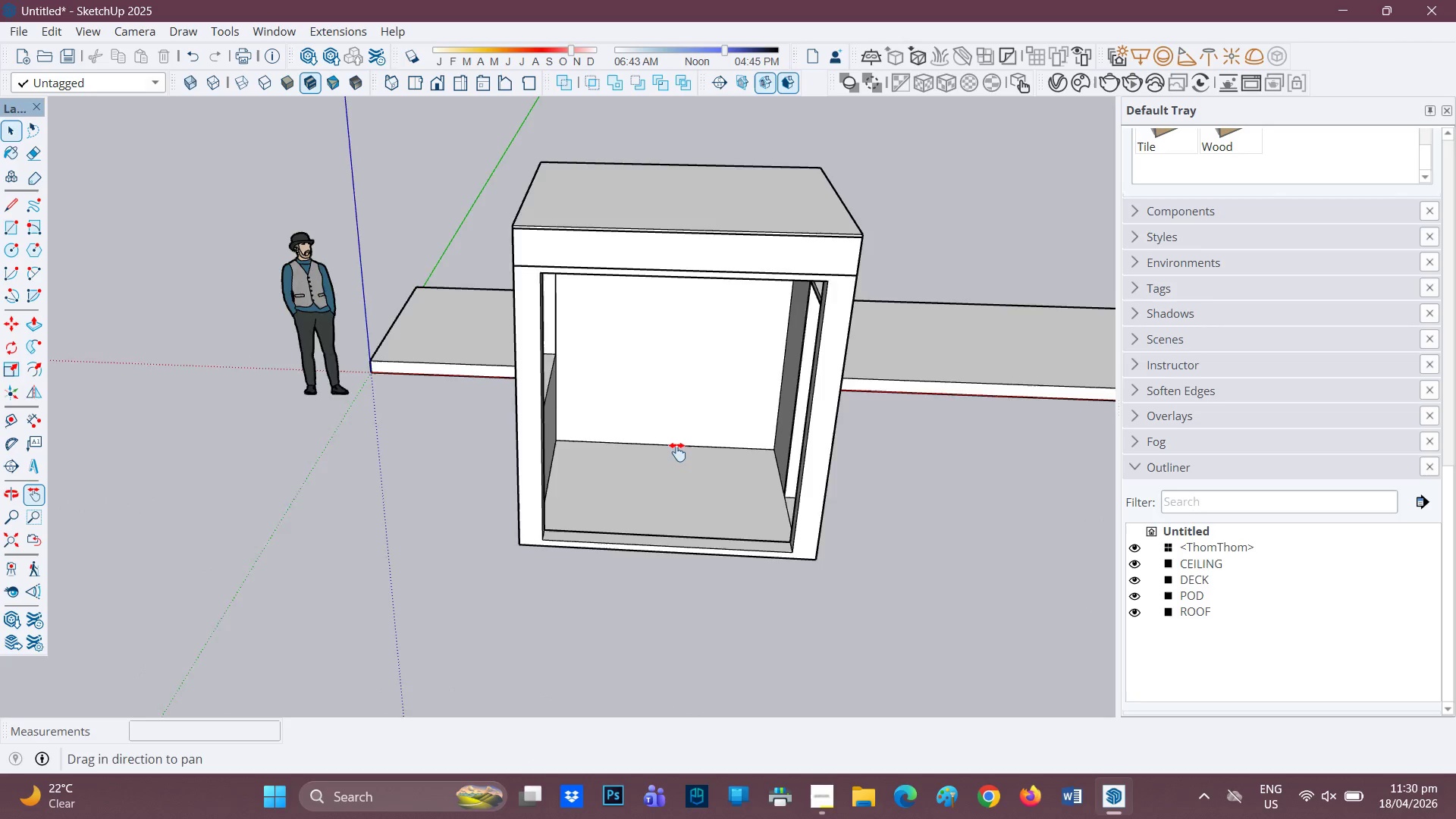 
left_click_drag(start_coordinate=[677, 453], to_coordinate=[548, 430])
 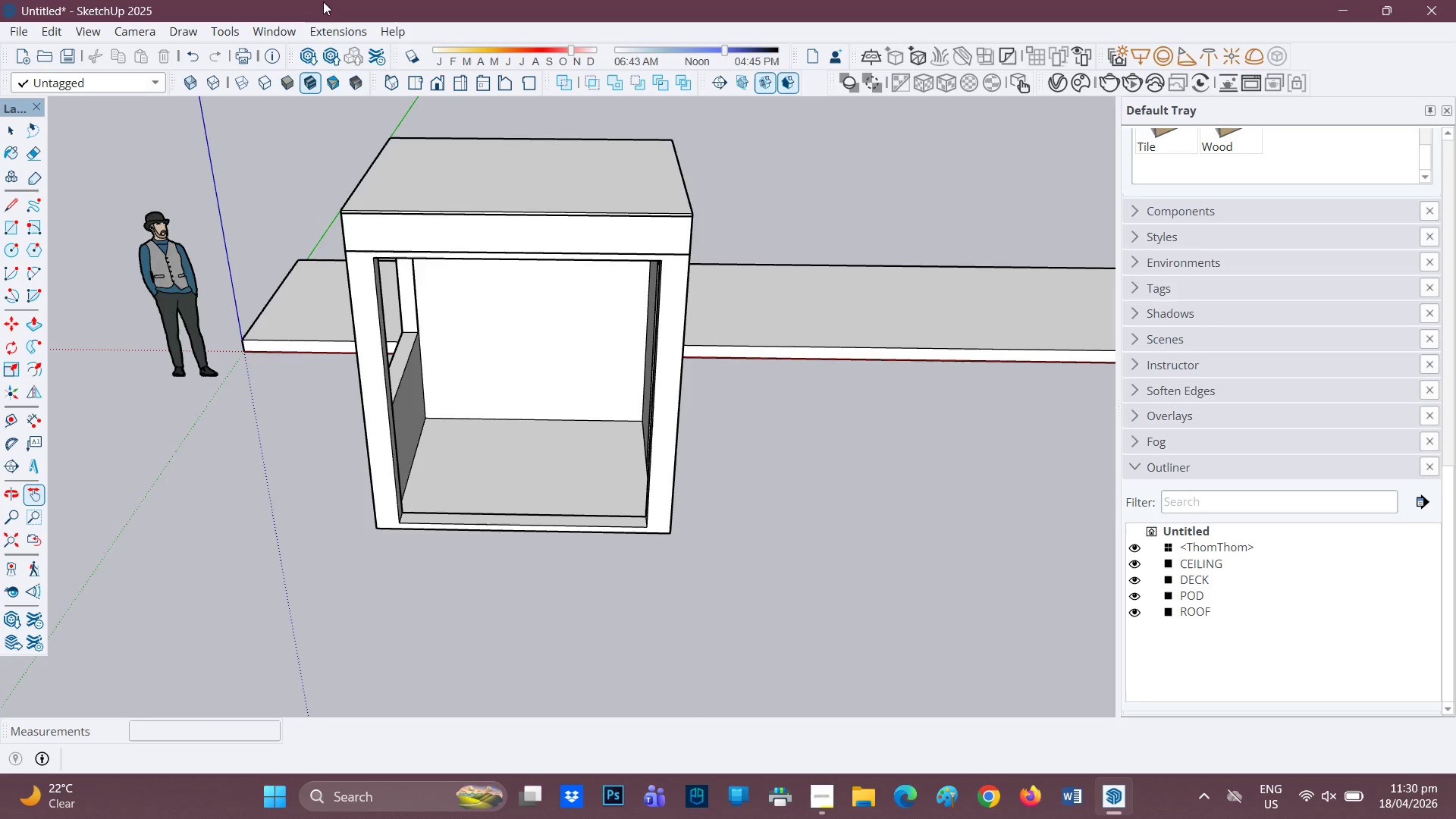 
left_click([308, 46])
 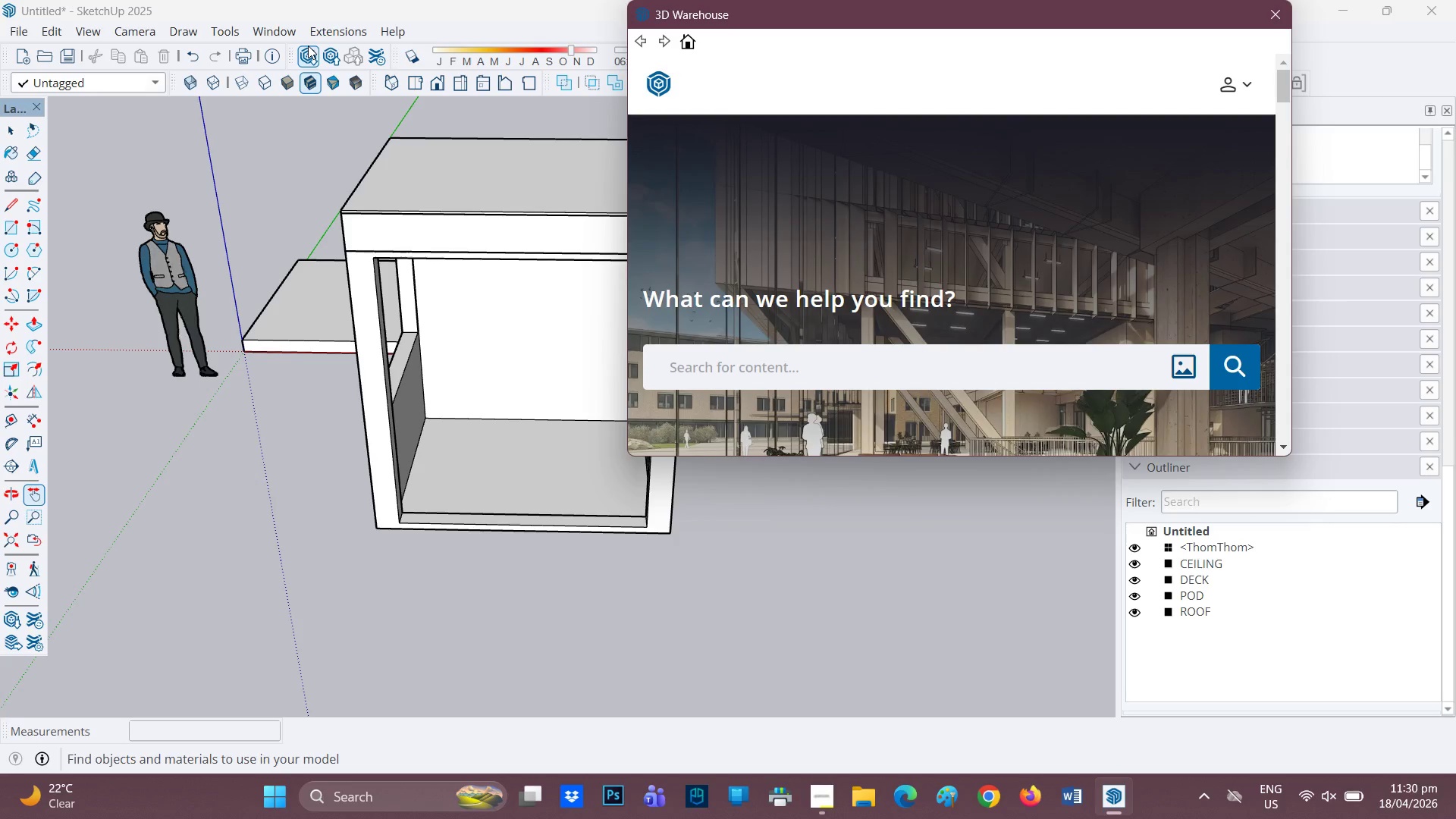 
wait(15.48)
 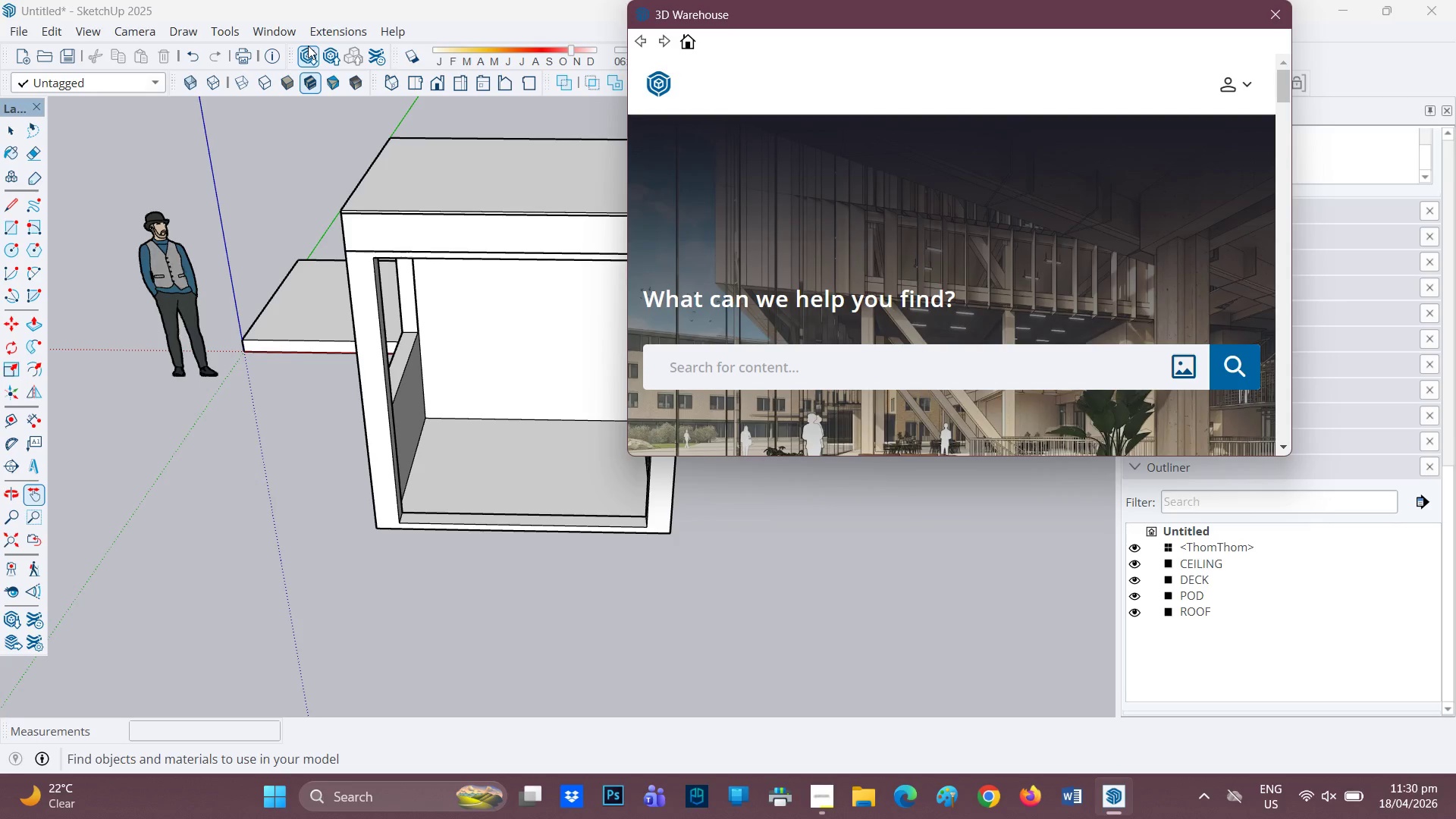 
left_click([852, 372])
 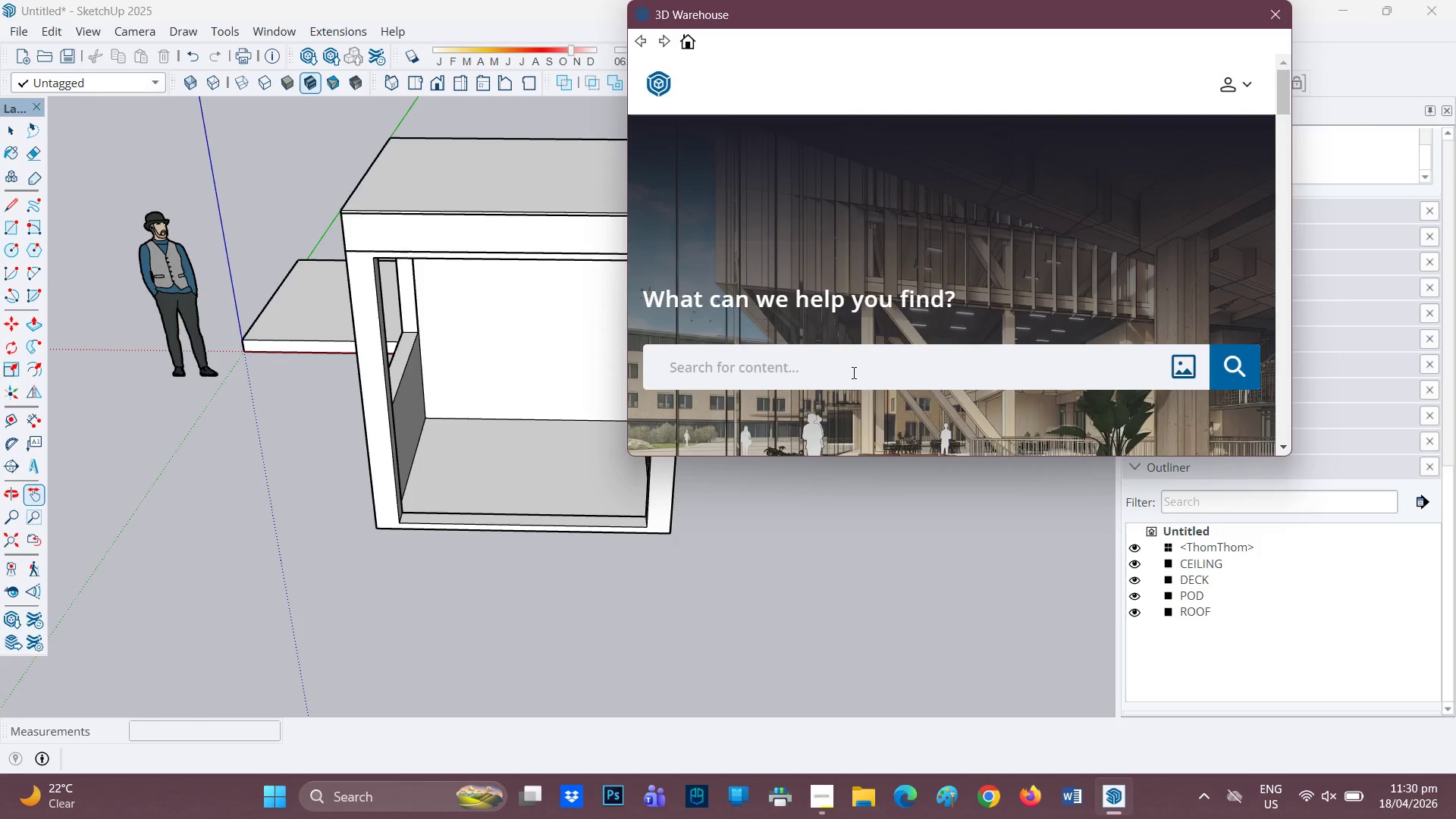 
type(DESK)
key(Backspace)
key(Backspace)
key(Backspace)
key(Backspace)
type(OFFICE DESK)
 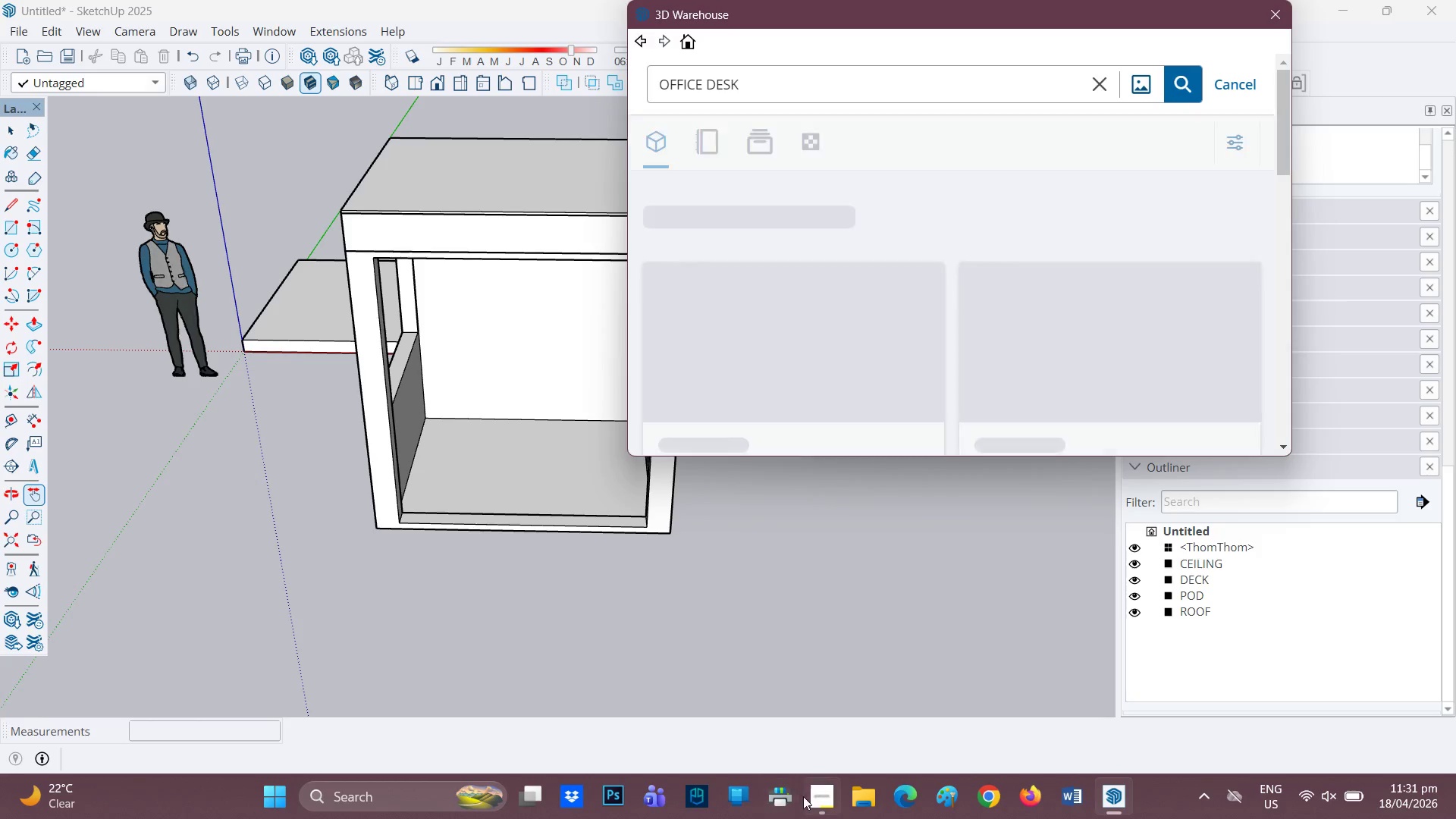 
left_click([812, 790])